 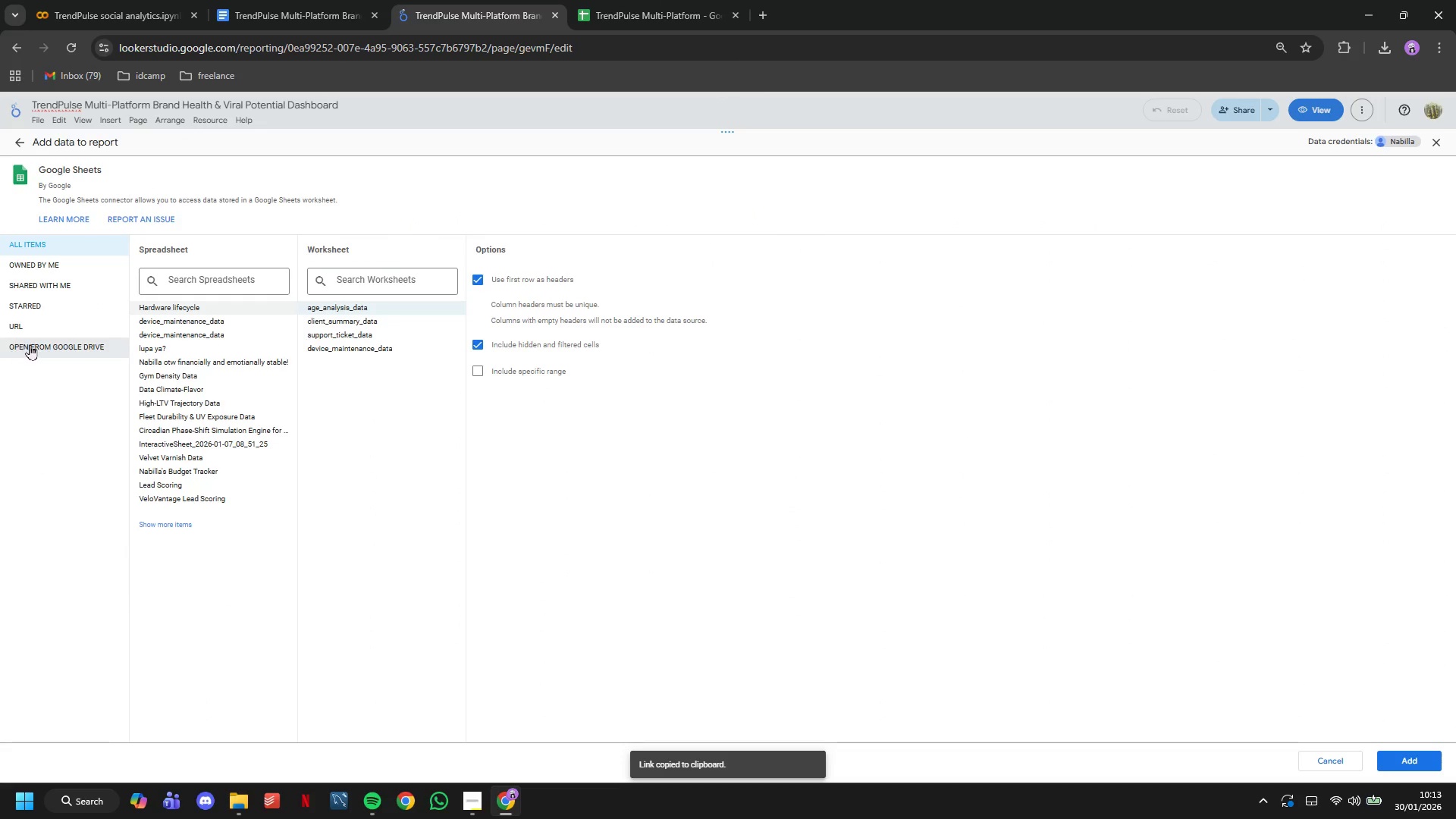 
left_click([69, 325])
 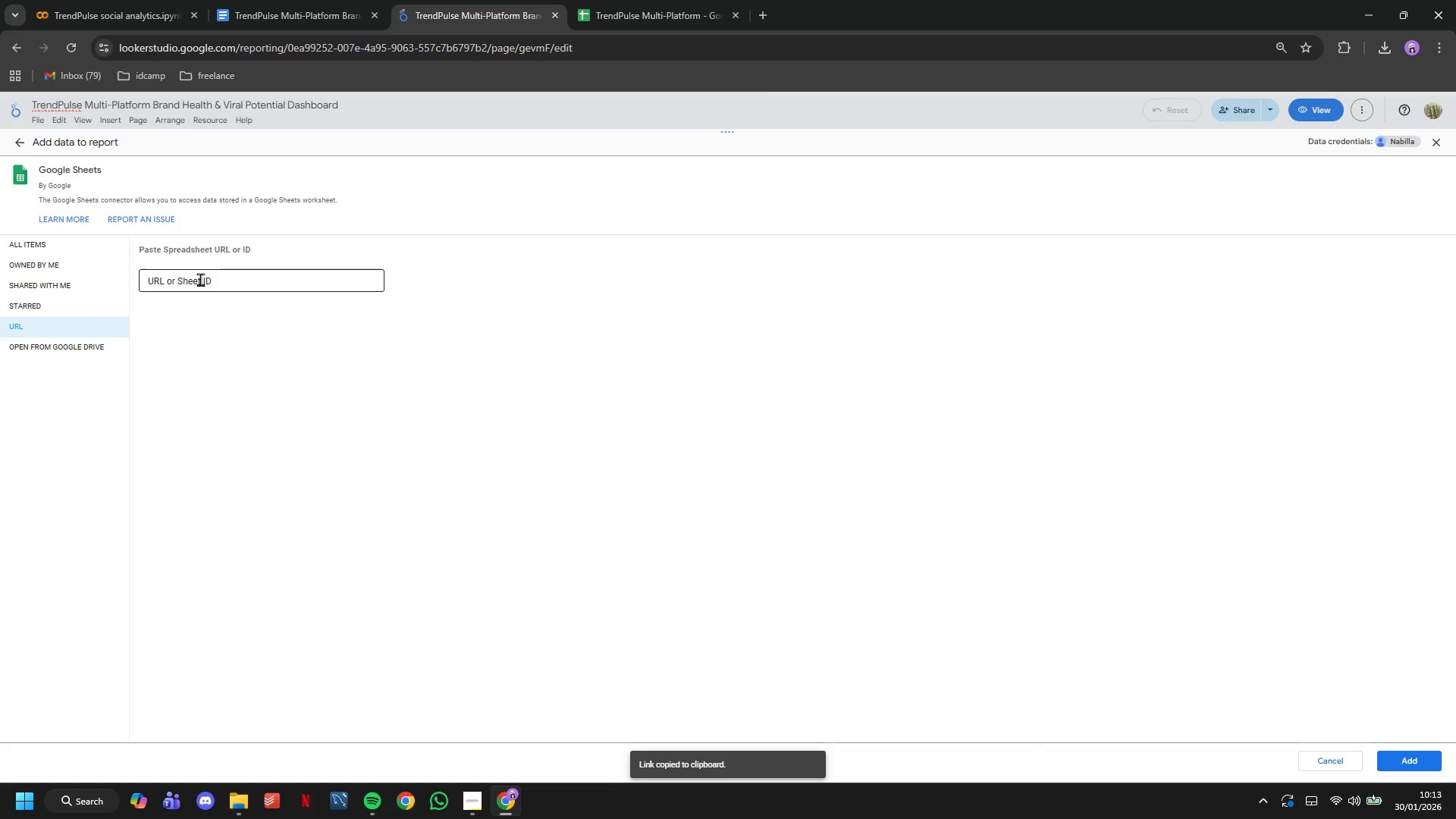 
key(Control+V)
 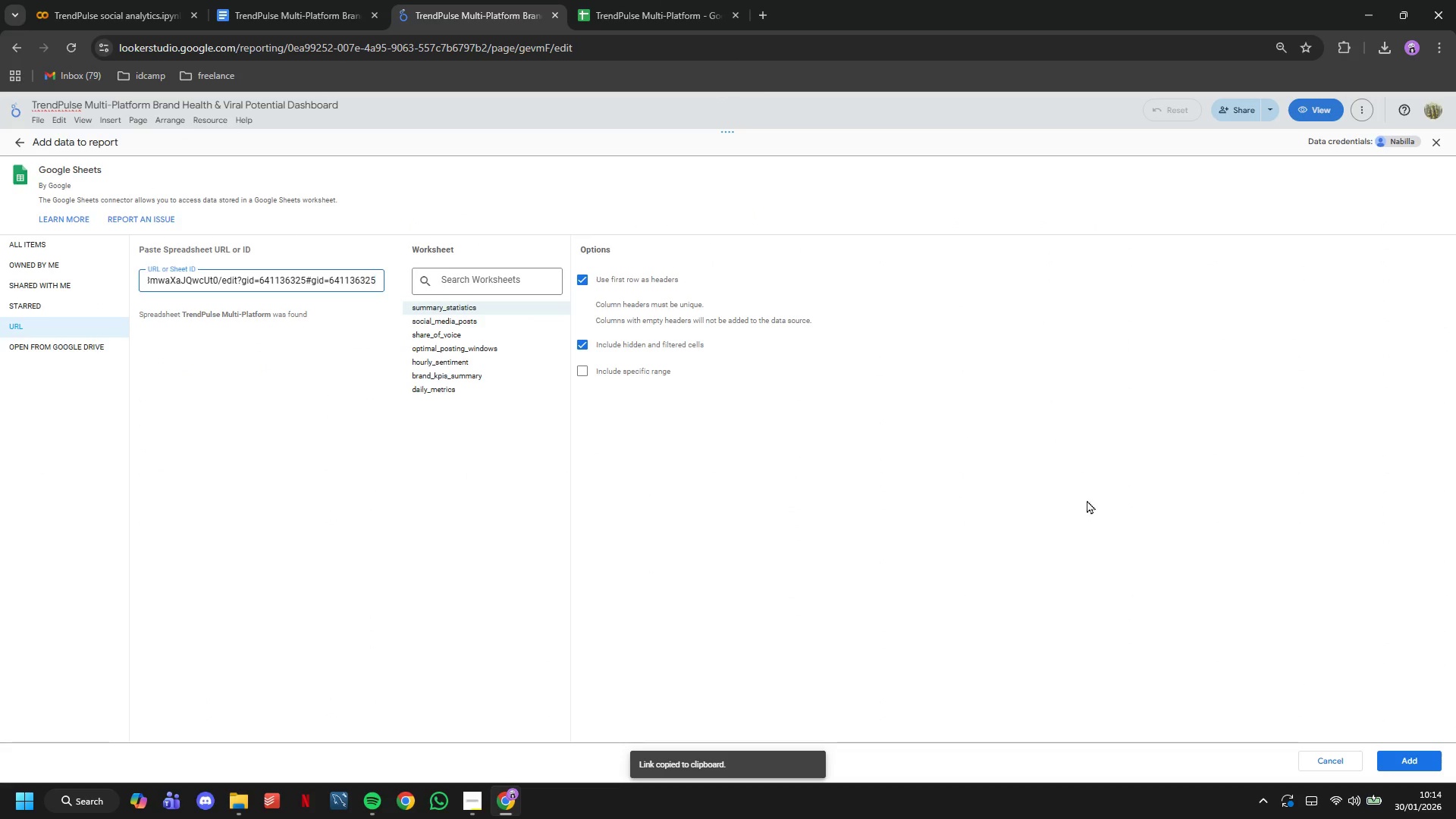 
left_click([1390, 753])
 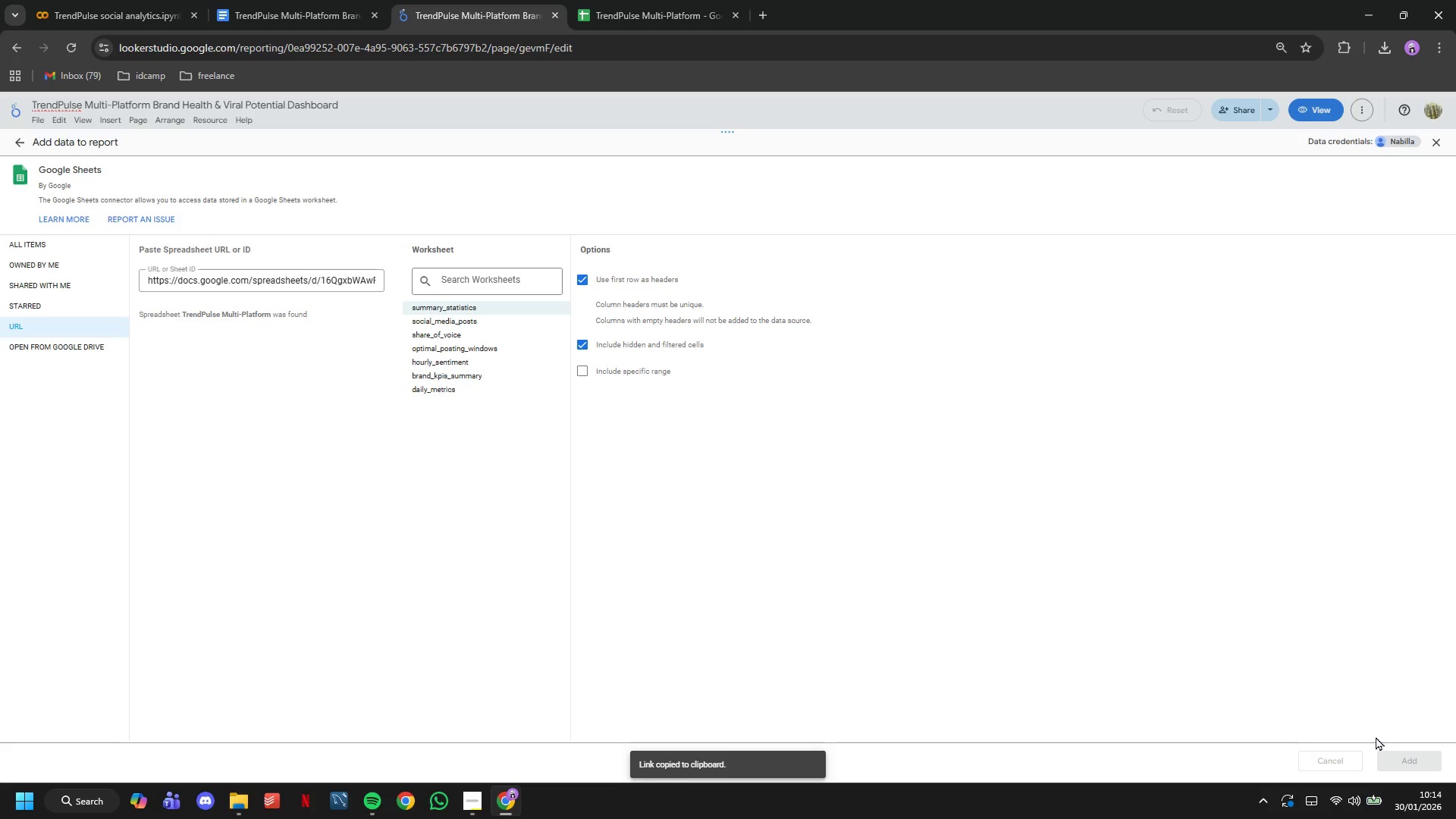 
wait(9.12)
 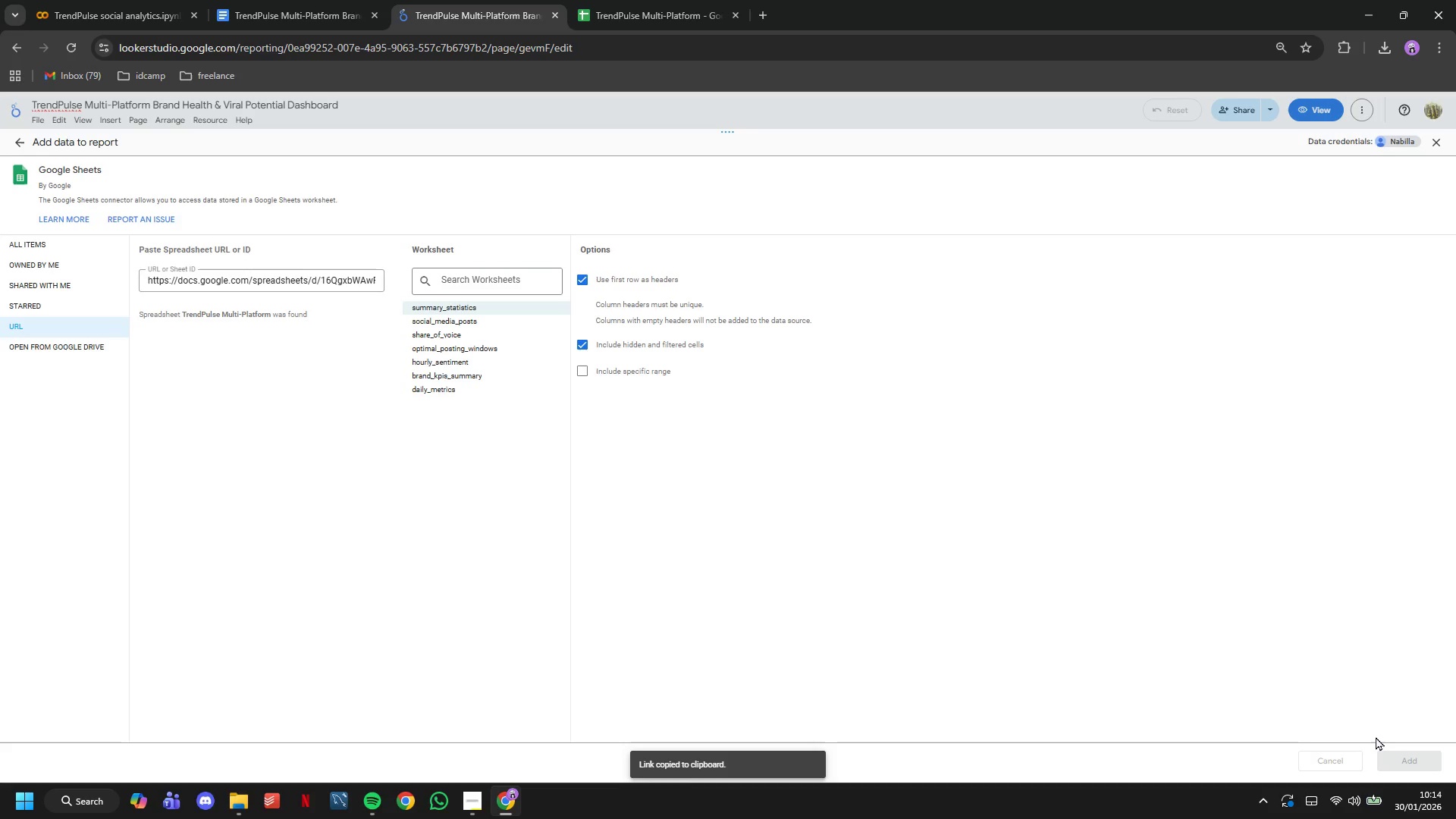 
left_click([834, 507])
 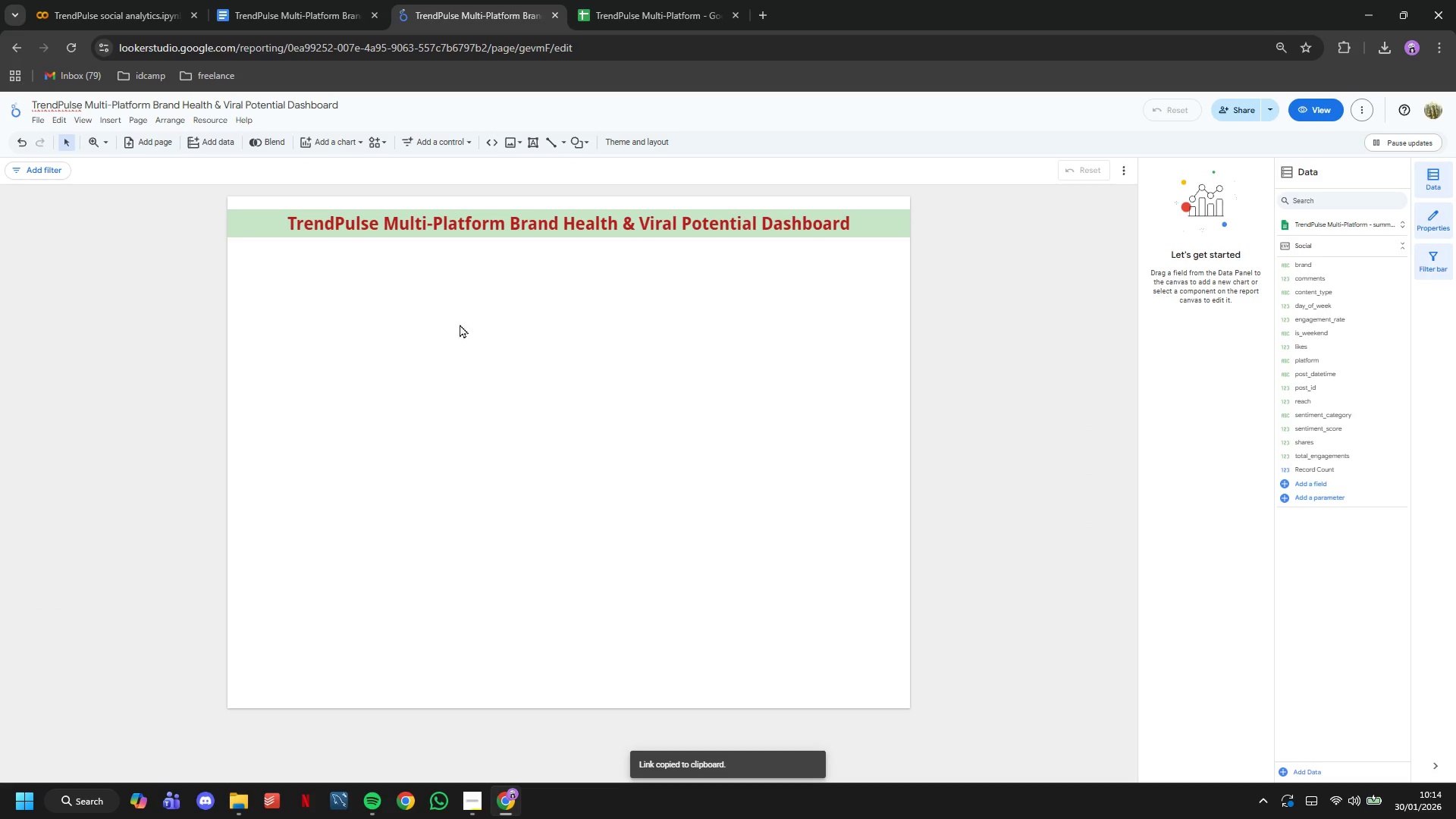 
wait(6.88)
 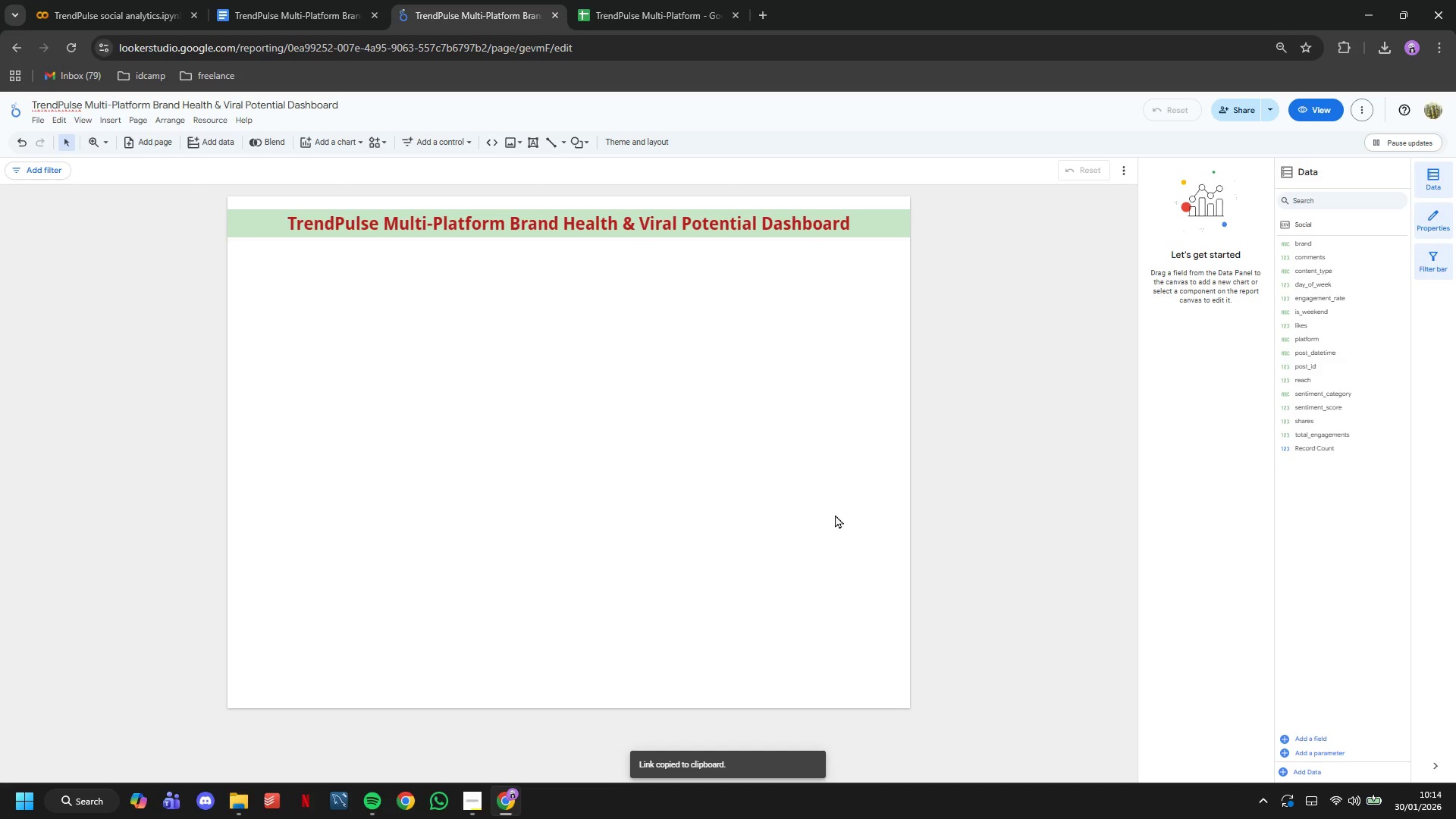 
left_click([234, 132])
 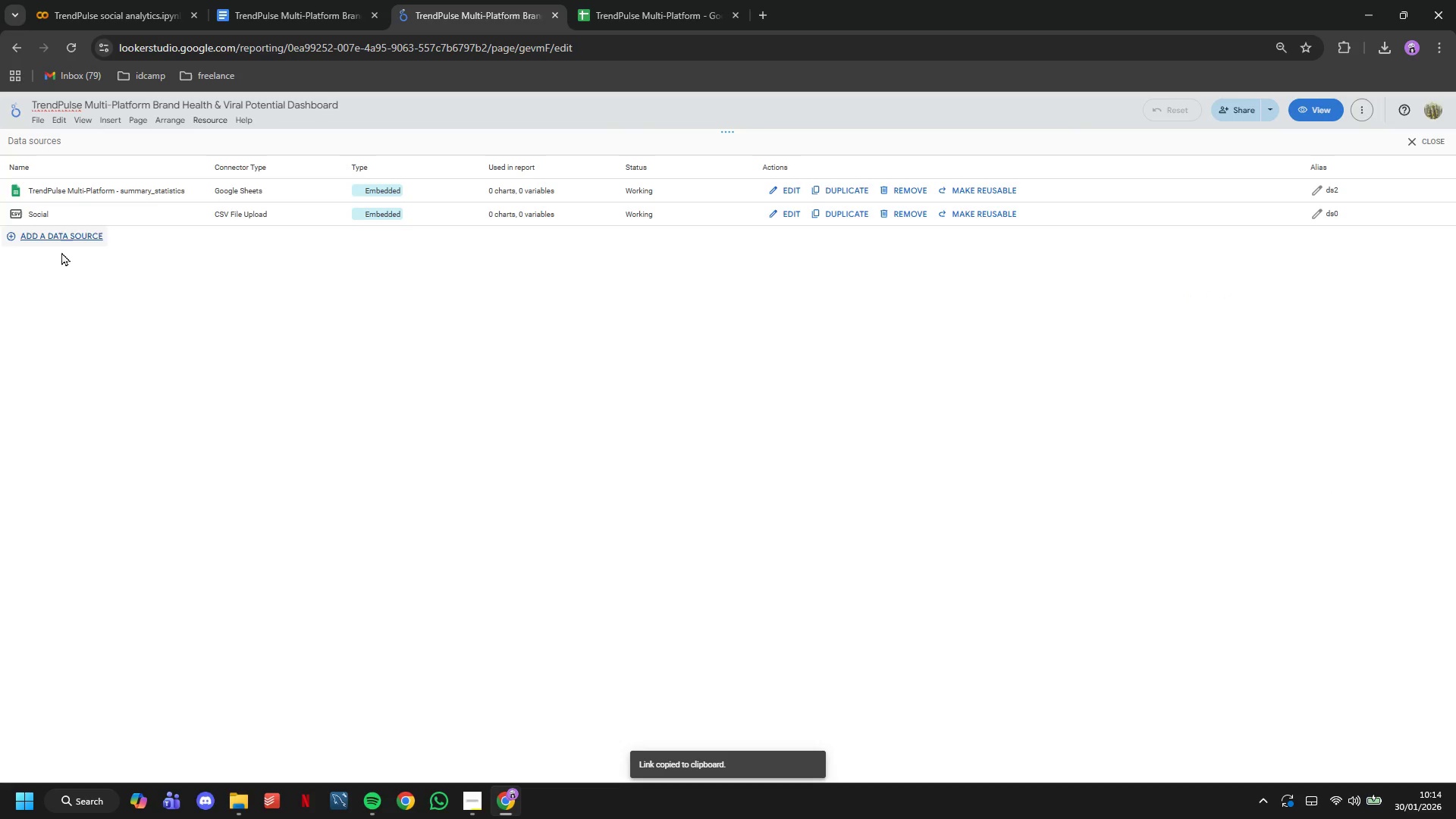 
left_click([63, 240])
 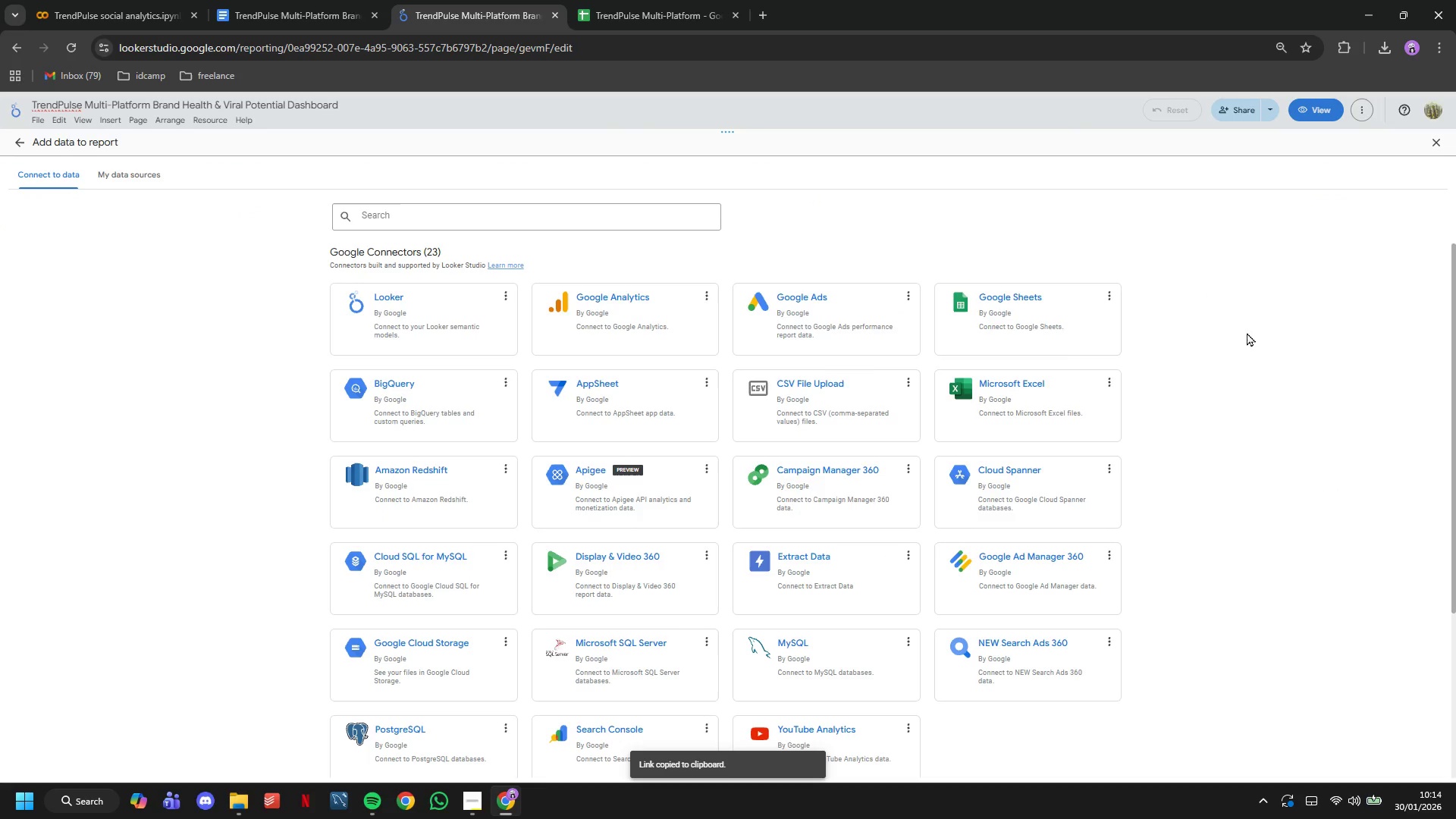 
left_click([1056, 319])
 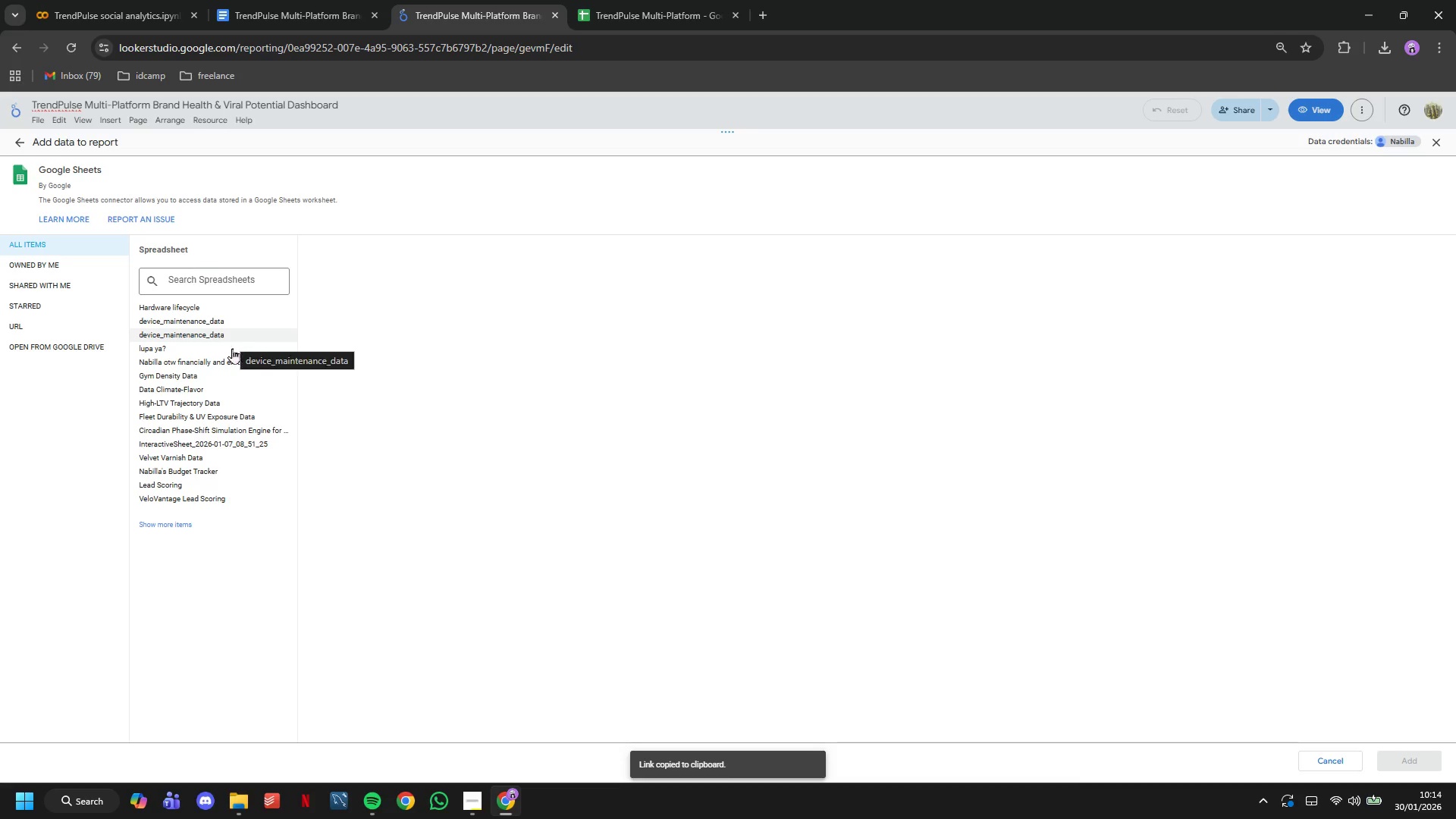 
left_click([185, 532])
 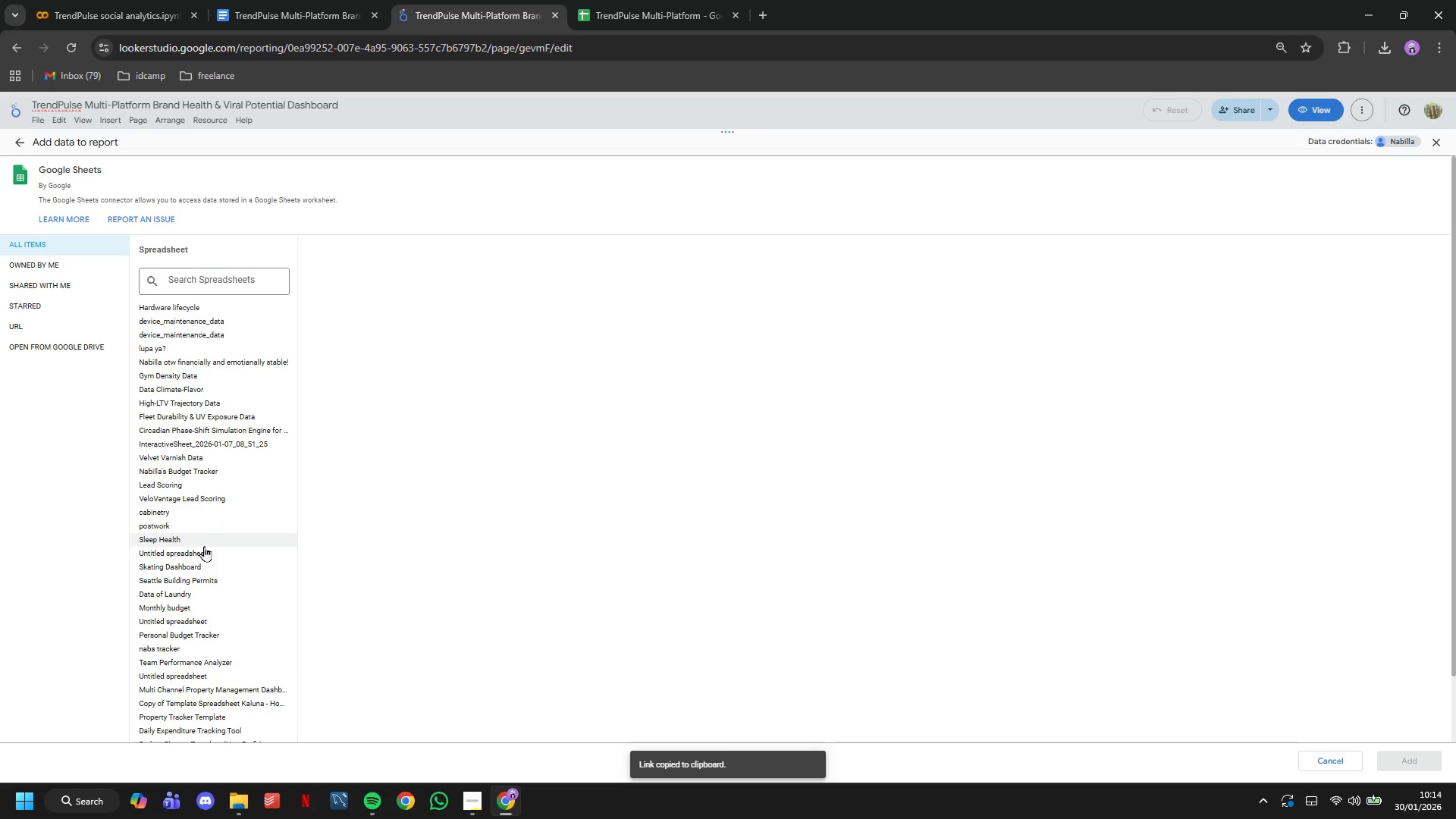 
mouse_move([239, 536])
 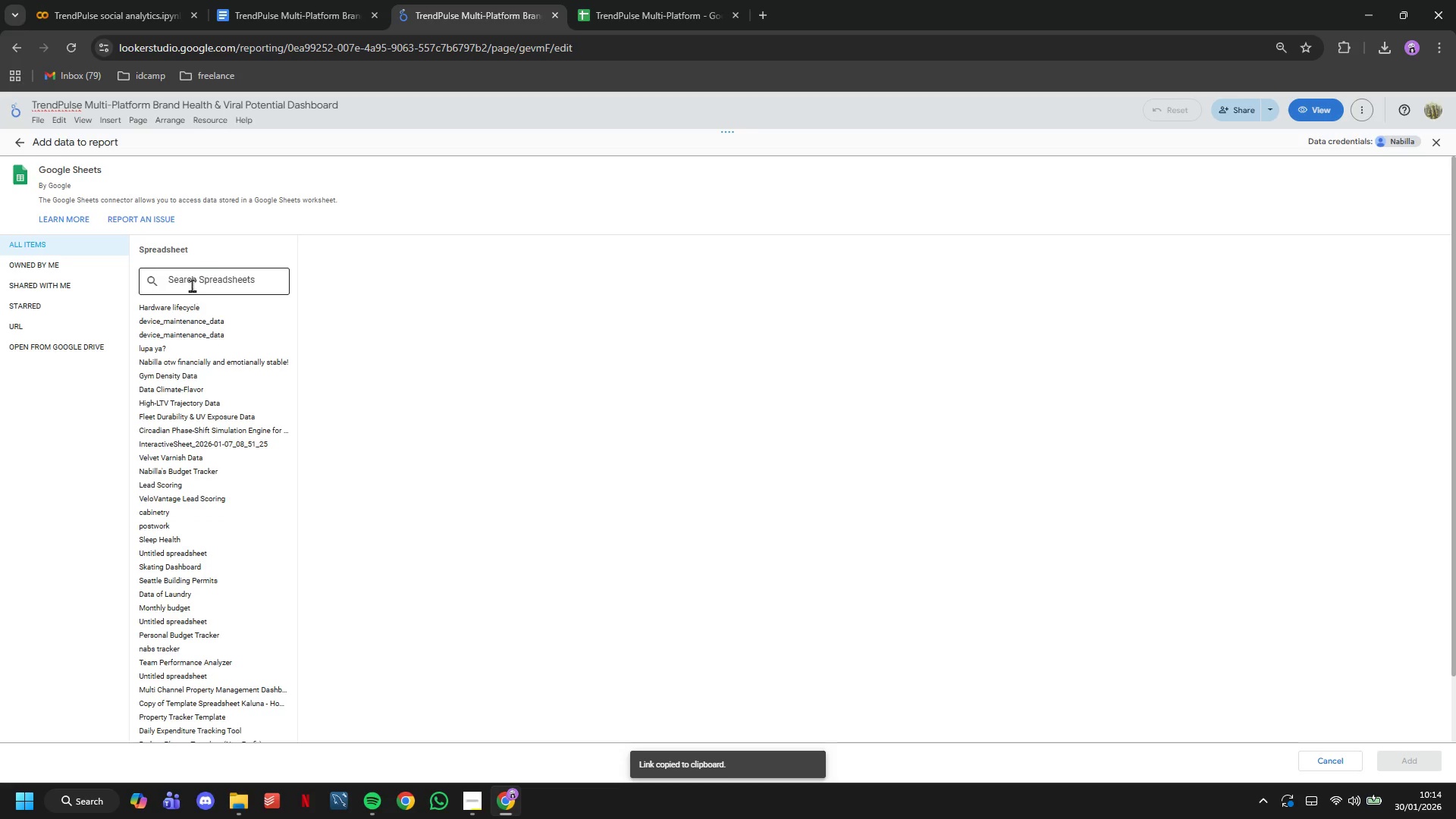 
left_click([192, 285])
 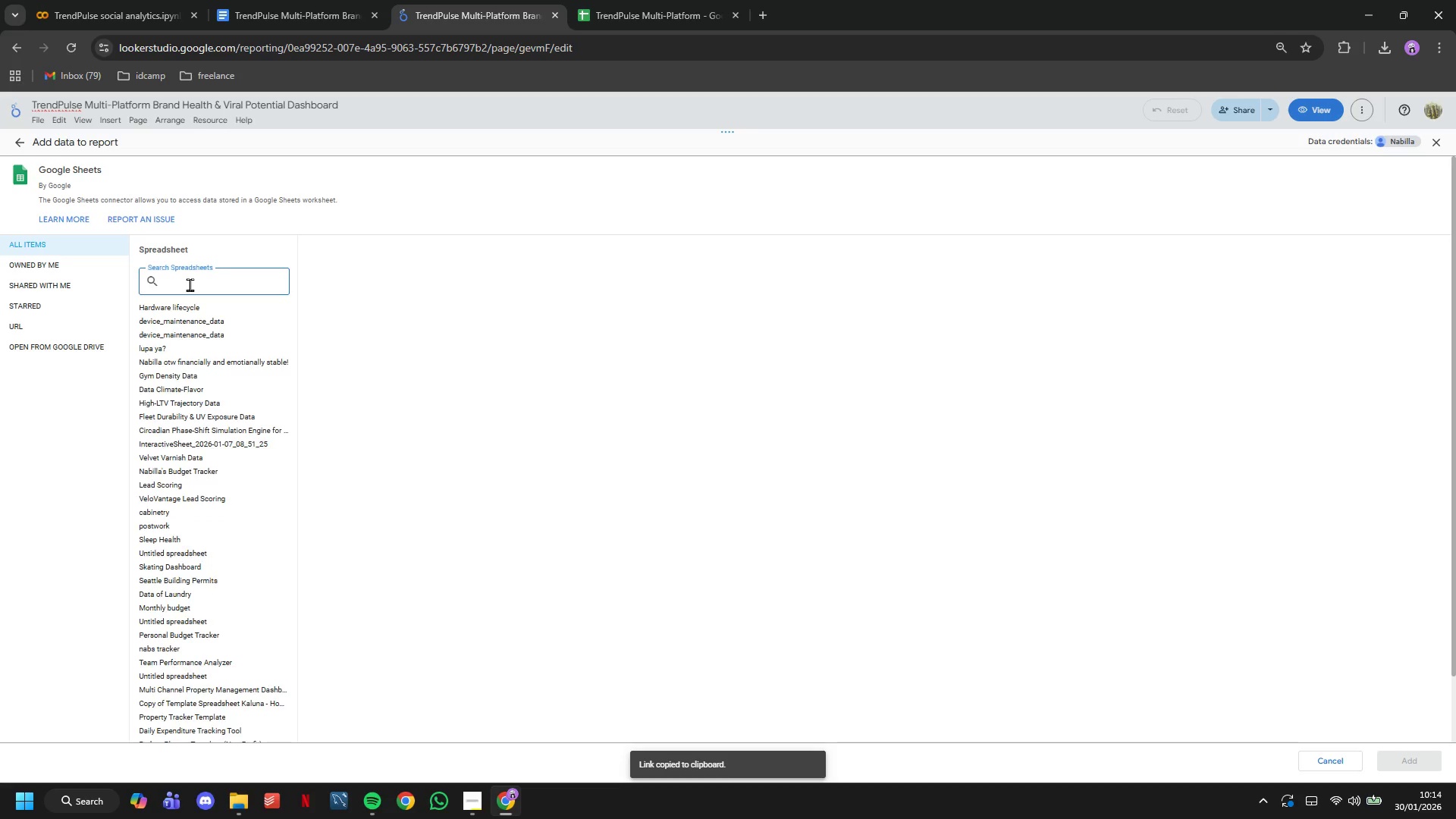 
type(trend)
 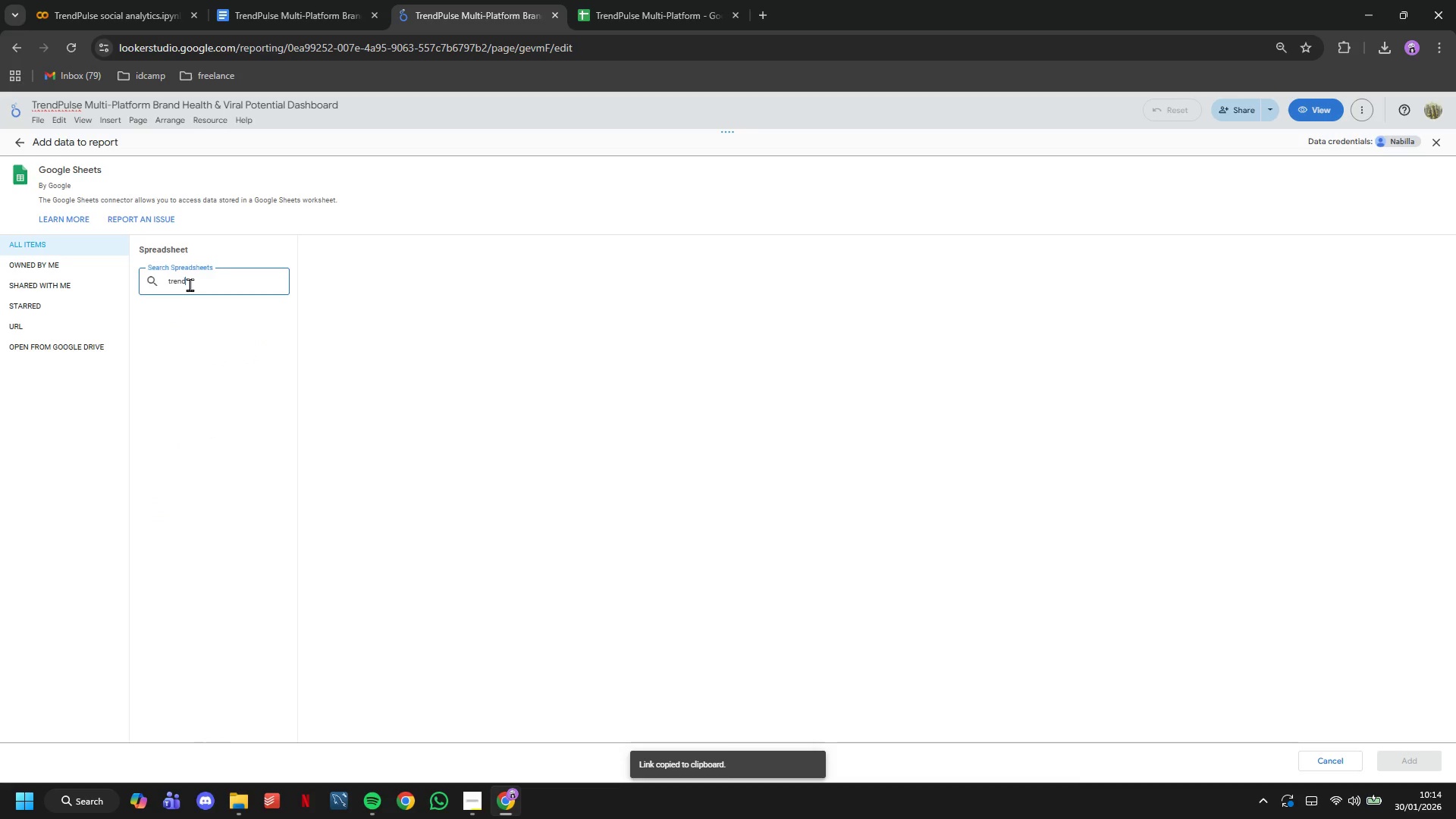 
key(Enter)
 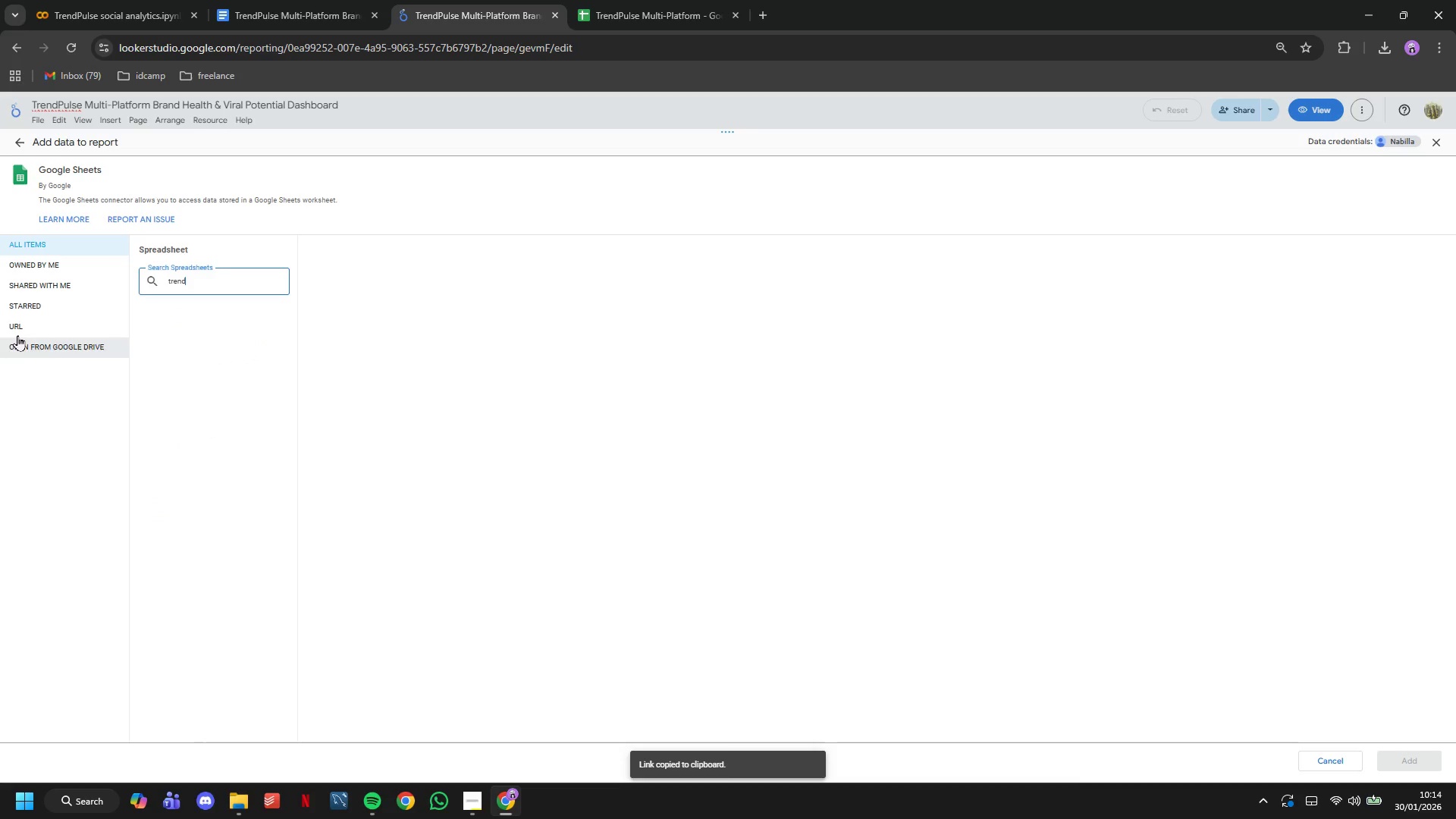 
left_click([24, 331])
 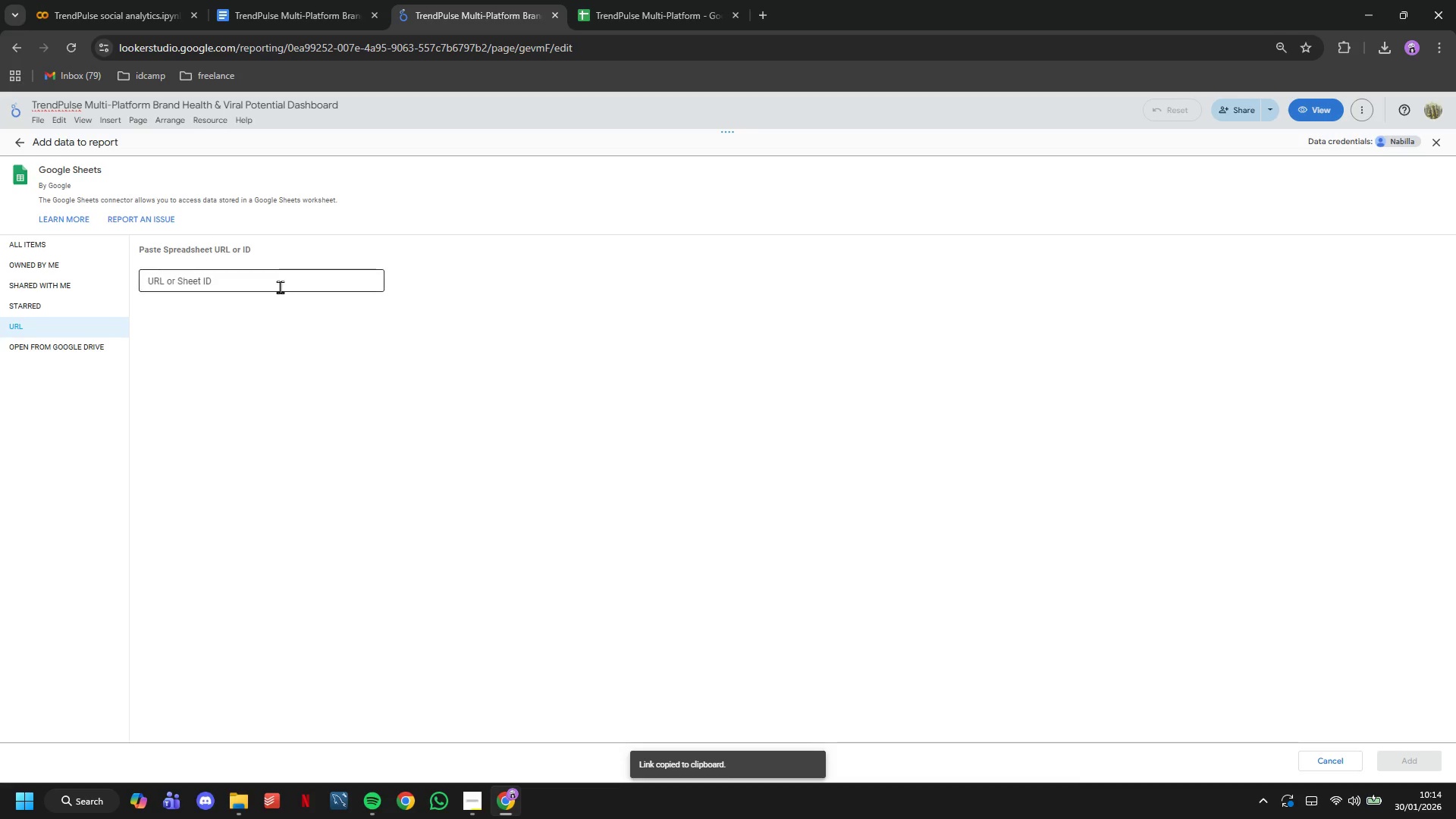 
left_click([278, 284])
 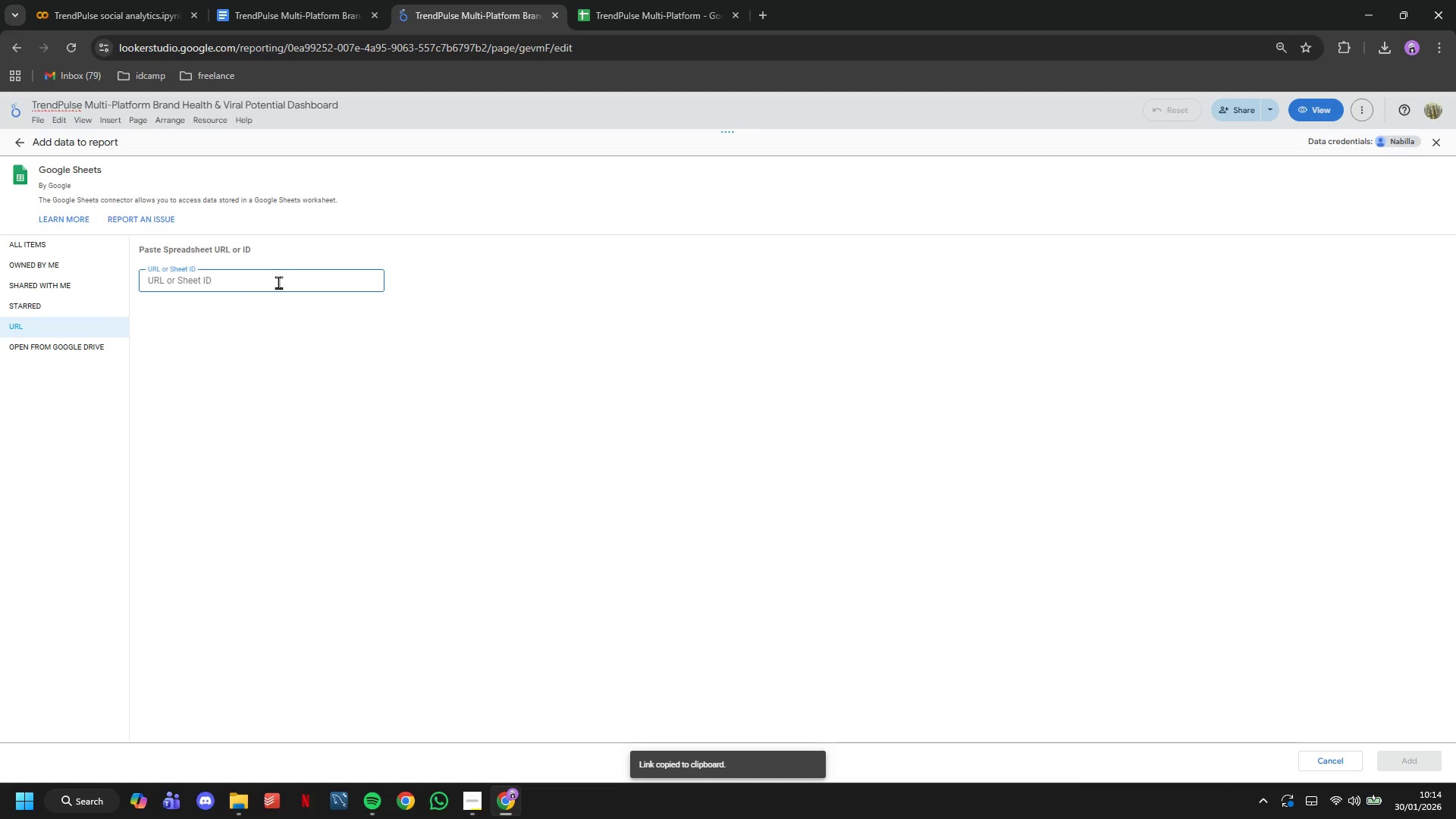 
key(Control+V)
 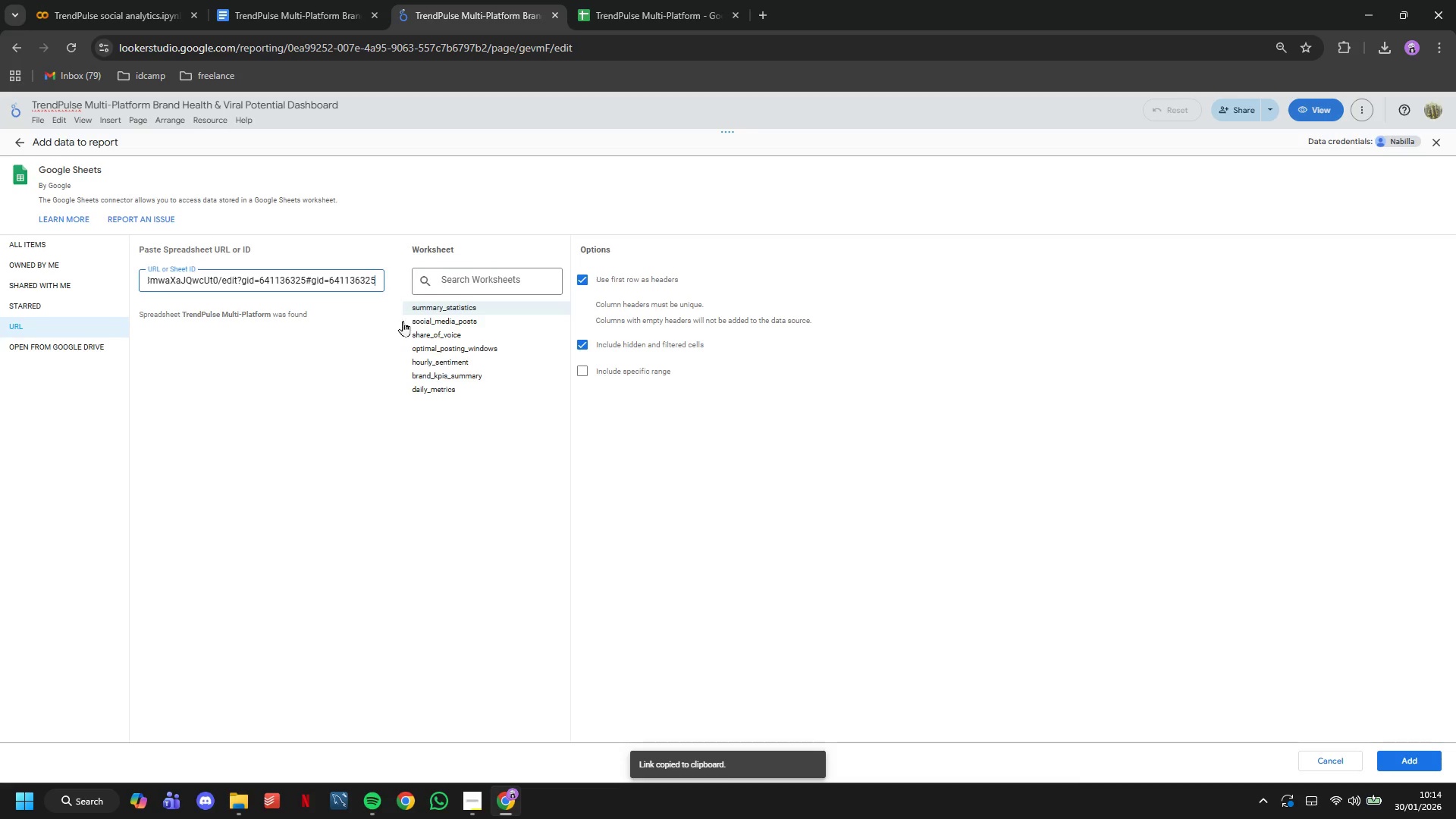 
left_click([420, 321])
 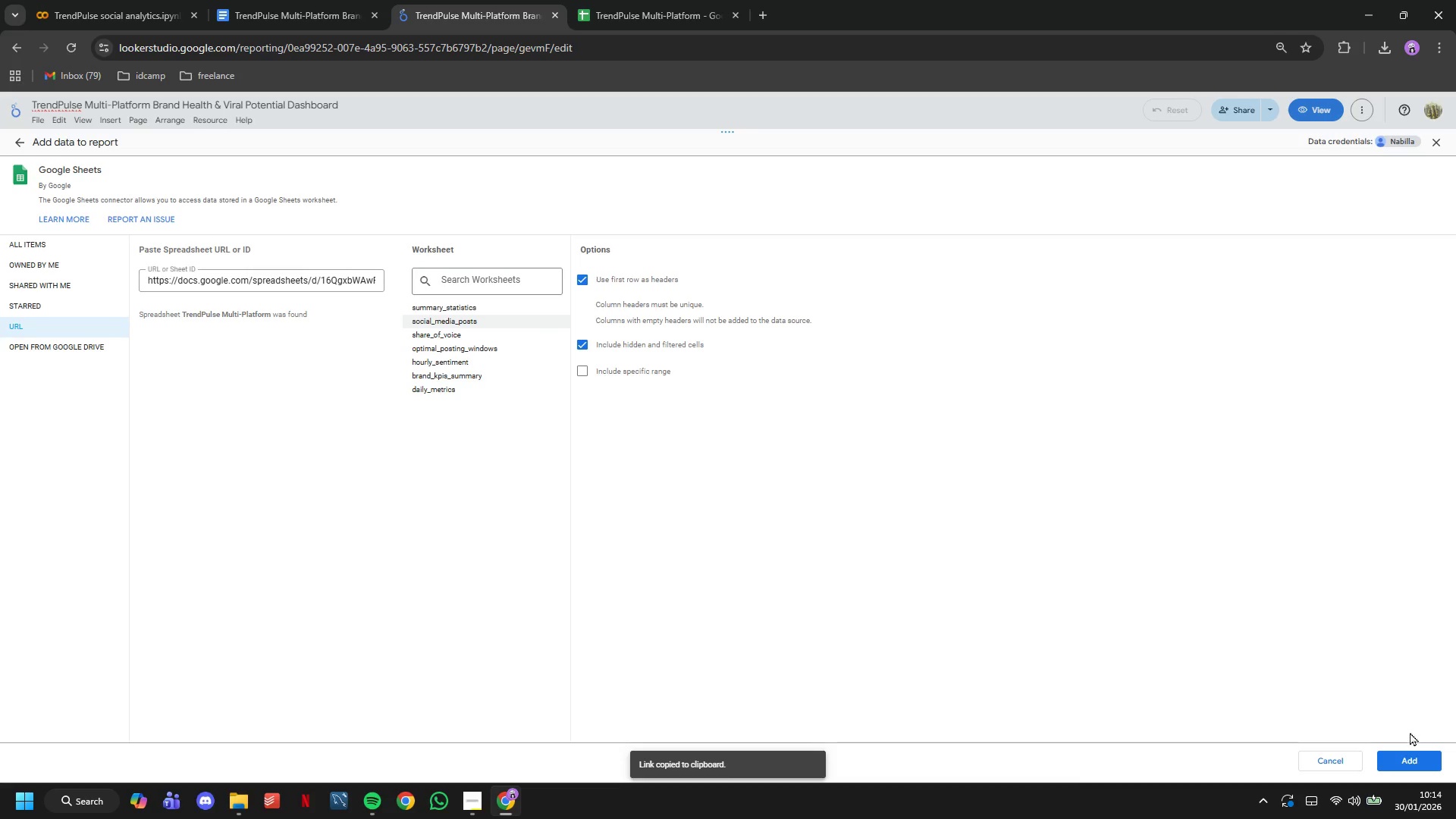 
left_click([1410, 768])
 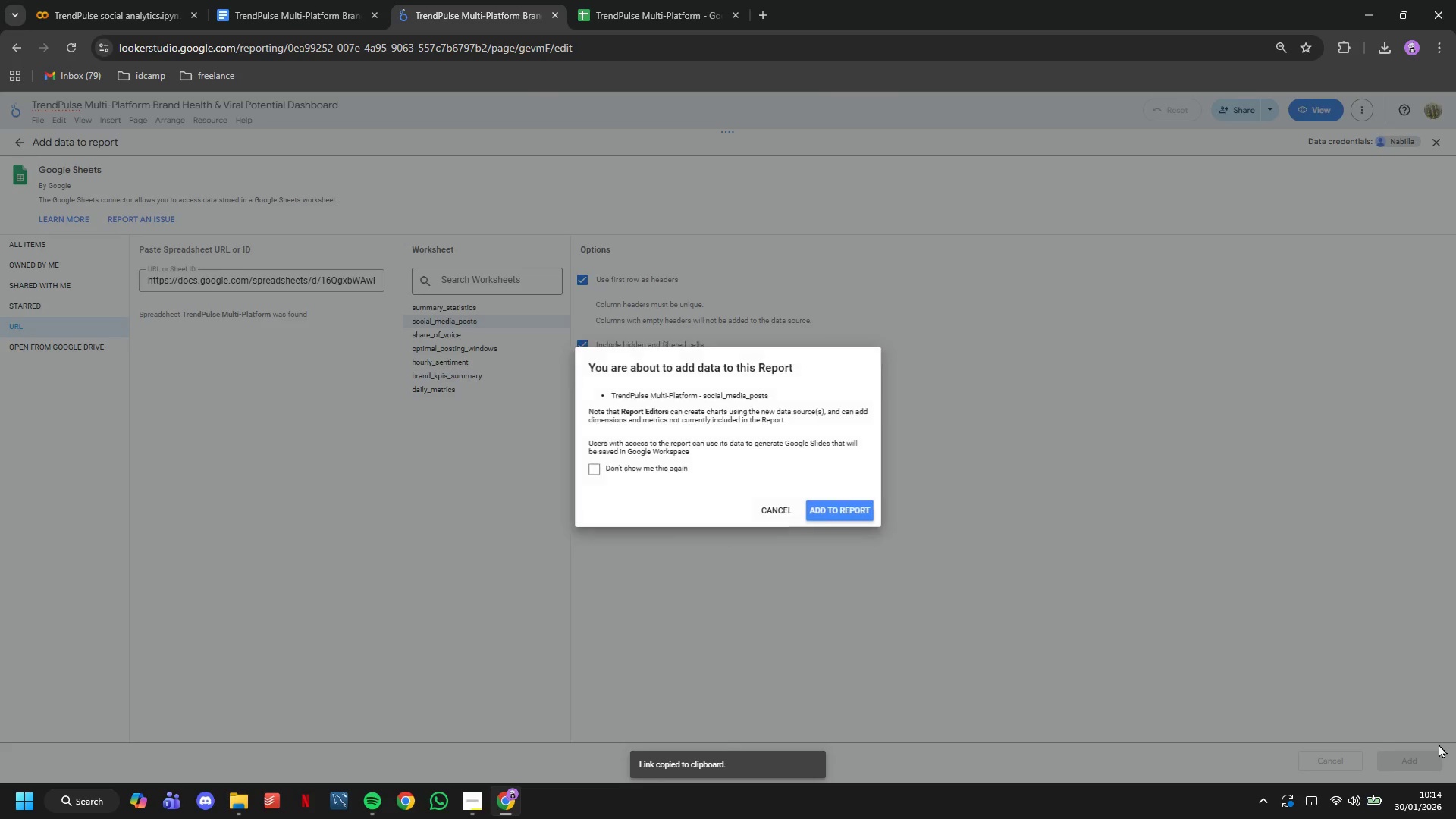 
wait(9.81)
 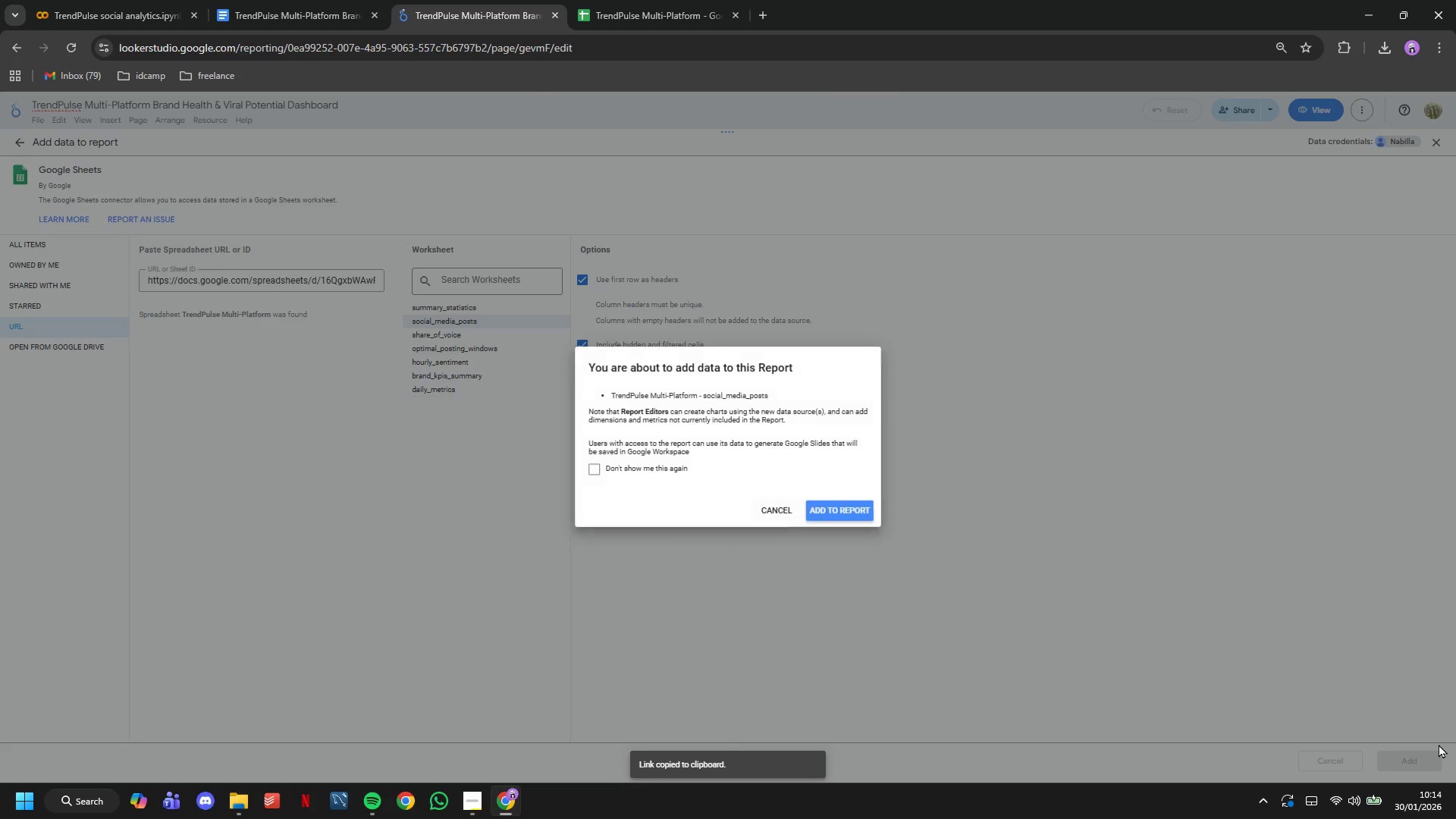 
left_click([845, 500])
 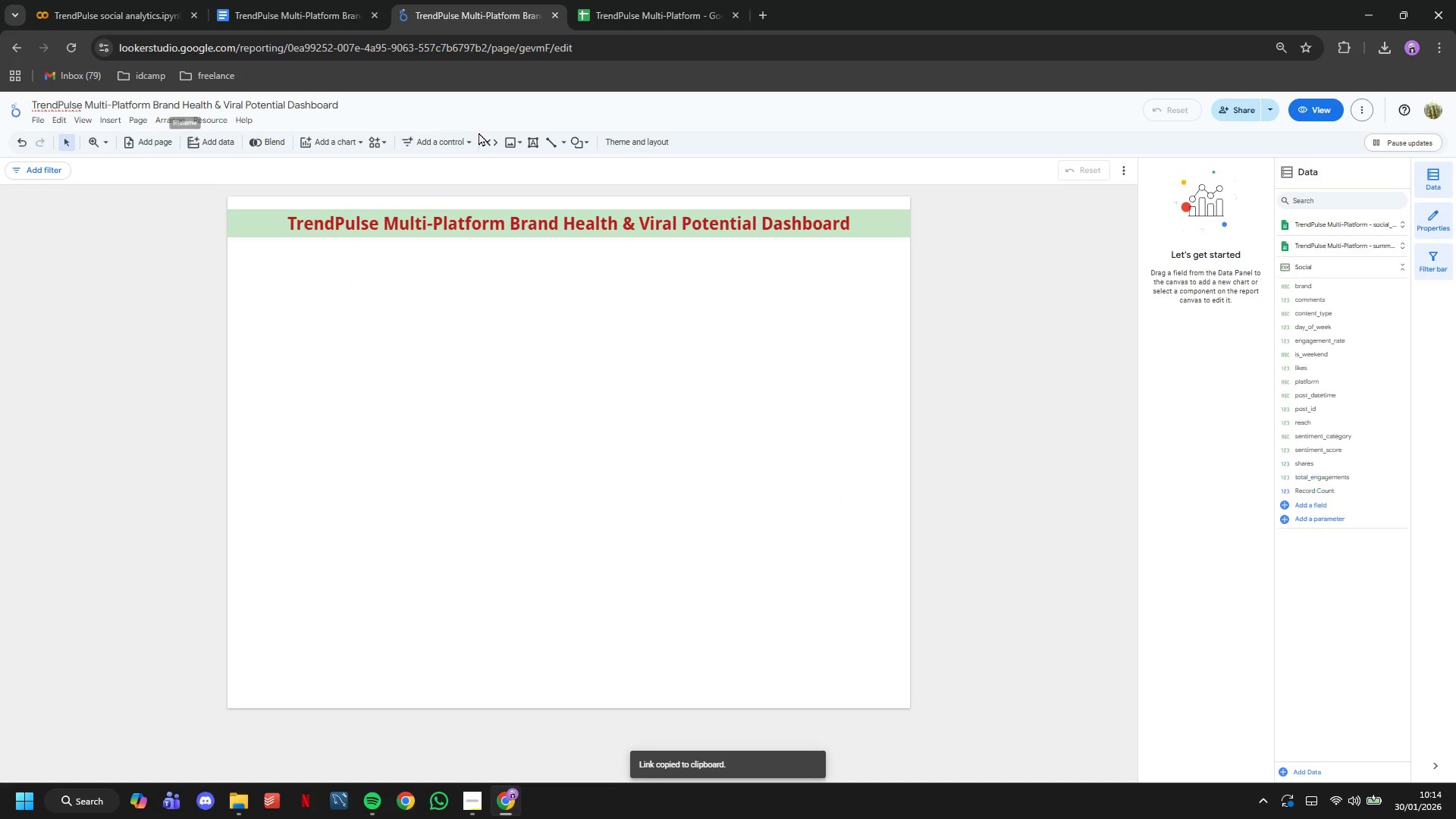 
left_click([209, 111])
 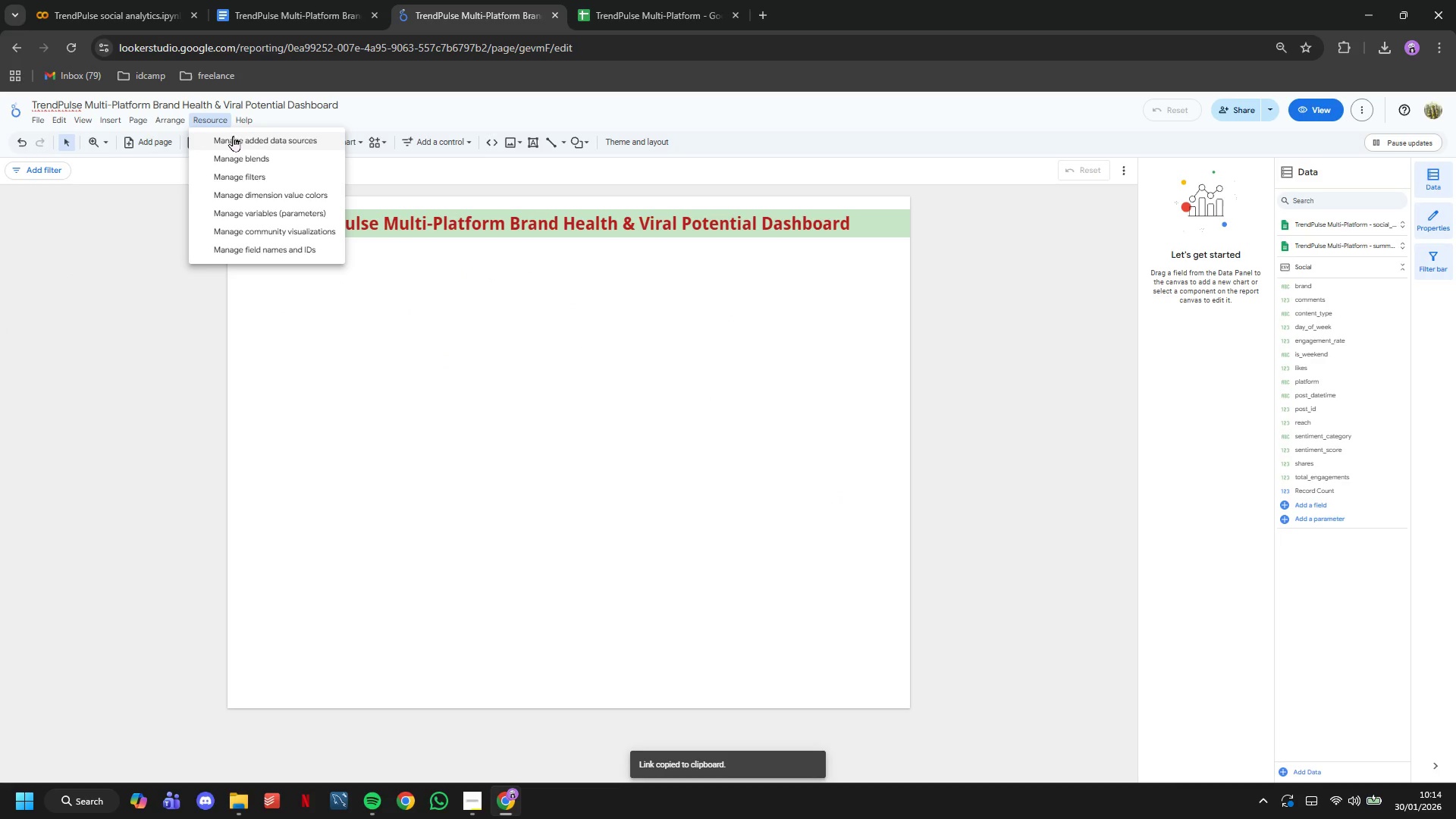 
left_click([235, 140])
 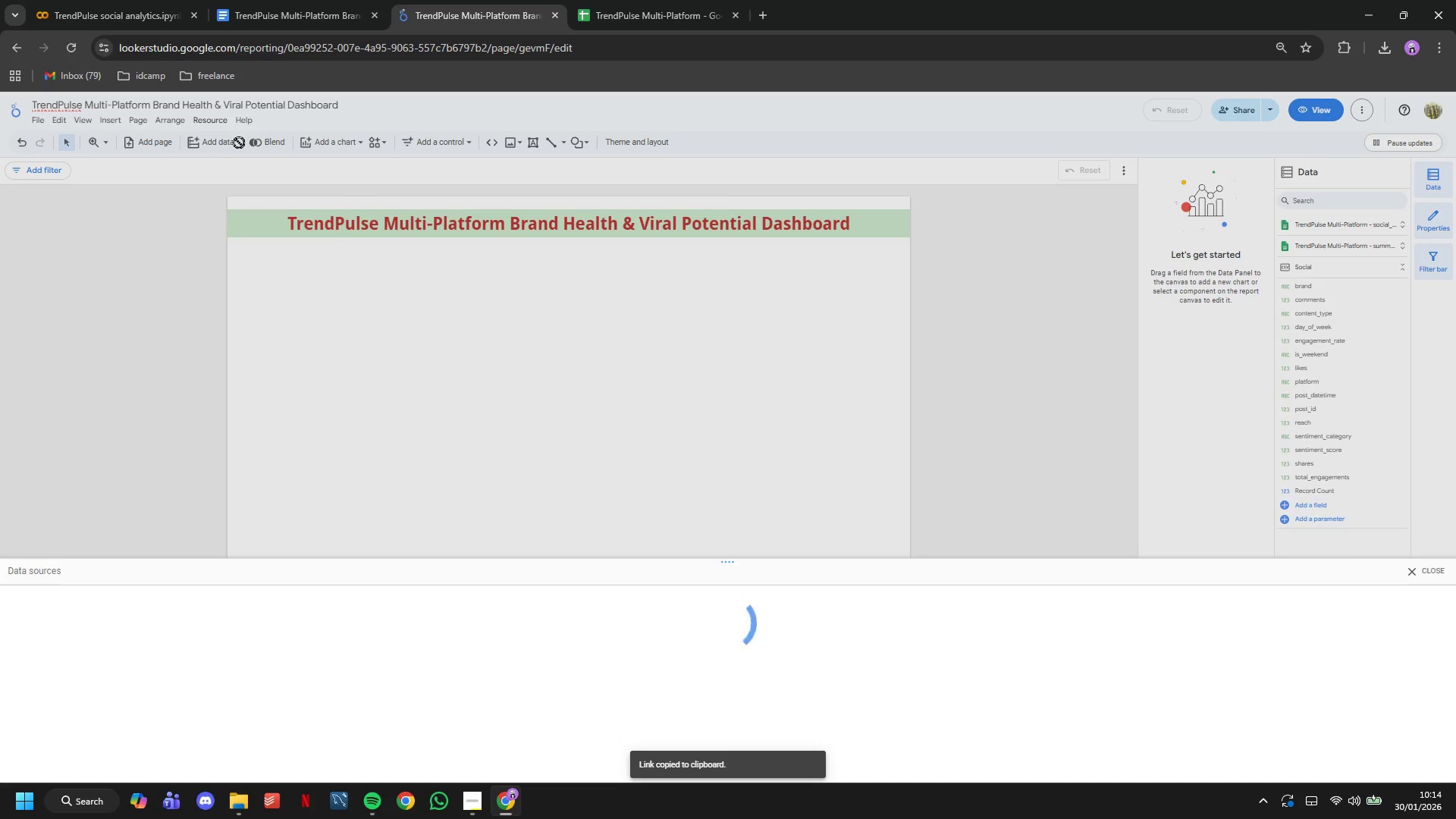 
mouse_move([260, 161])
 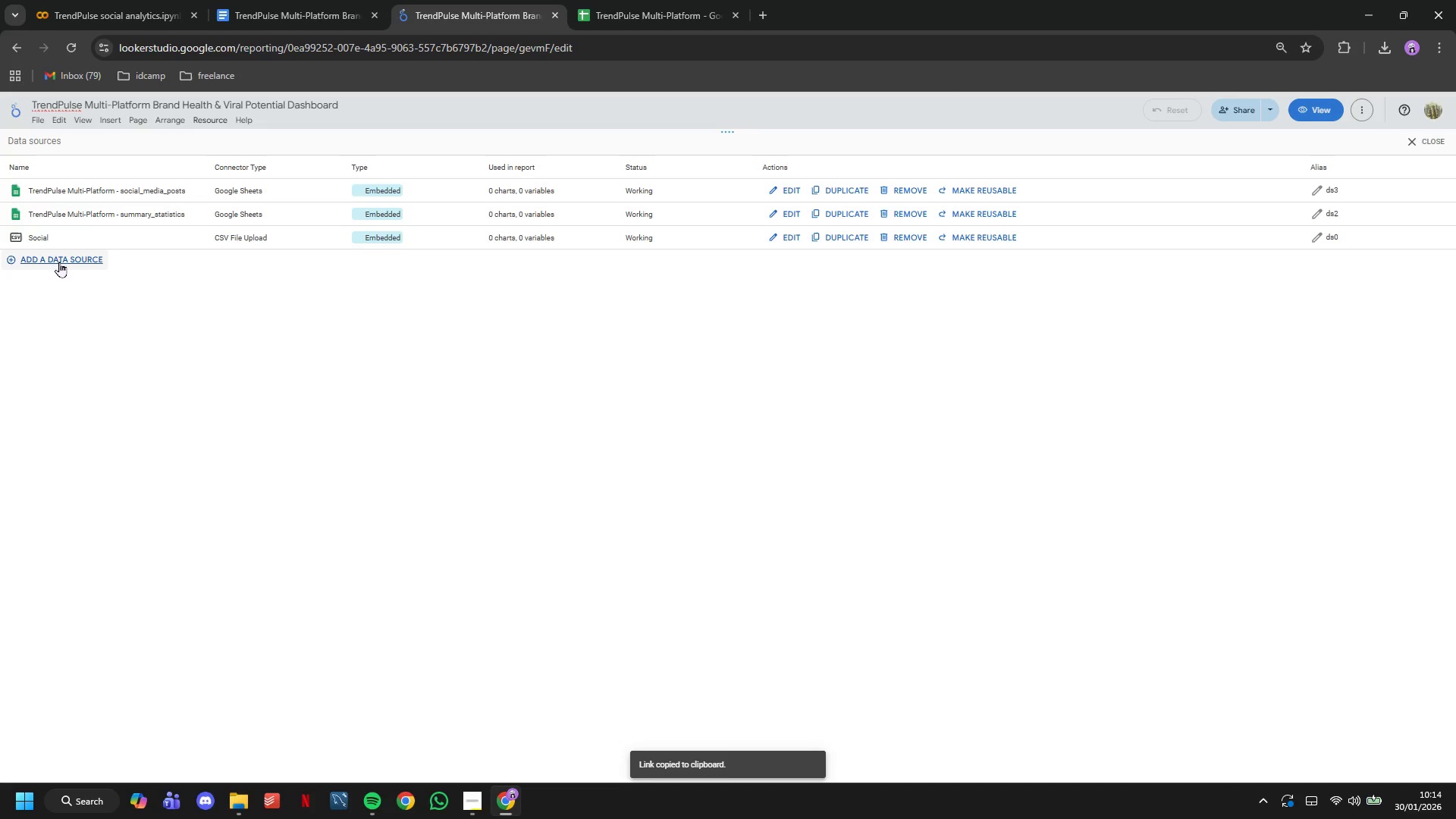 
left_click([59, 262])
 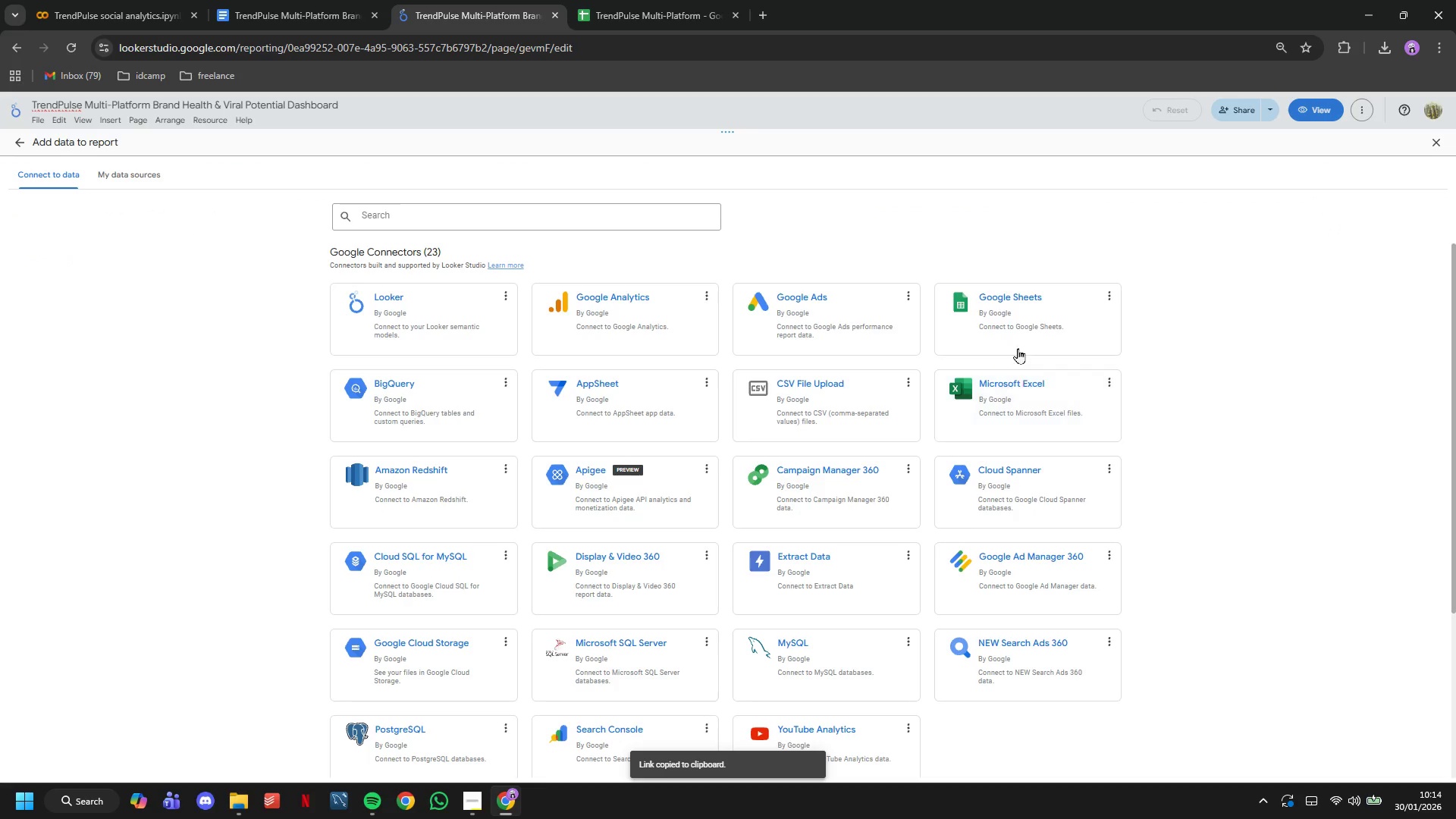 
left_click([1015, 318])
 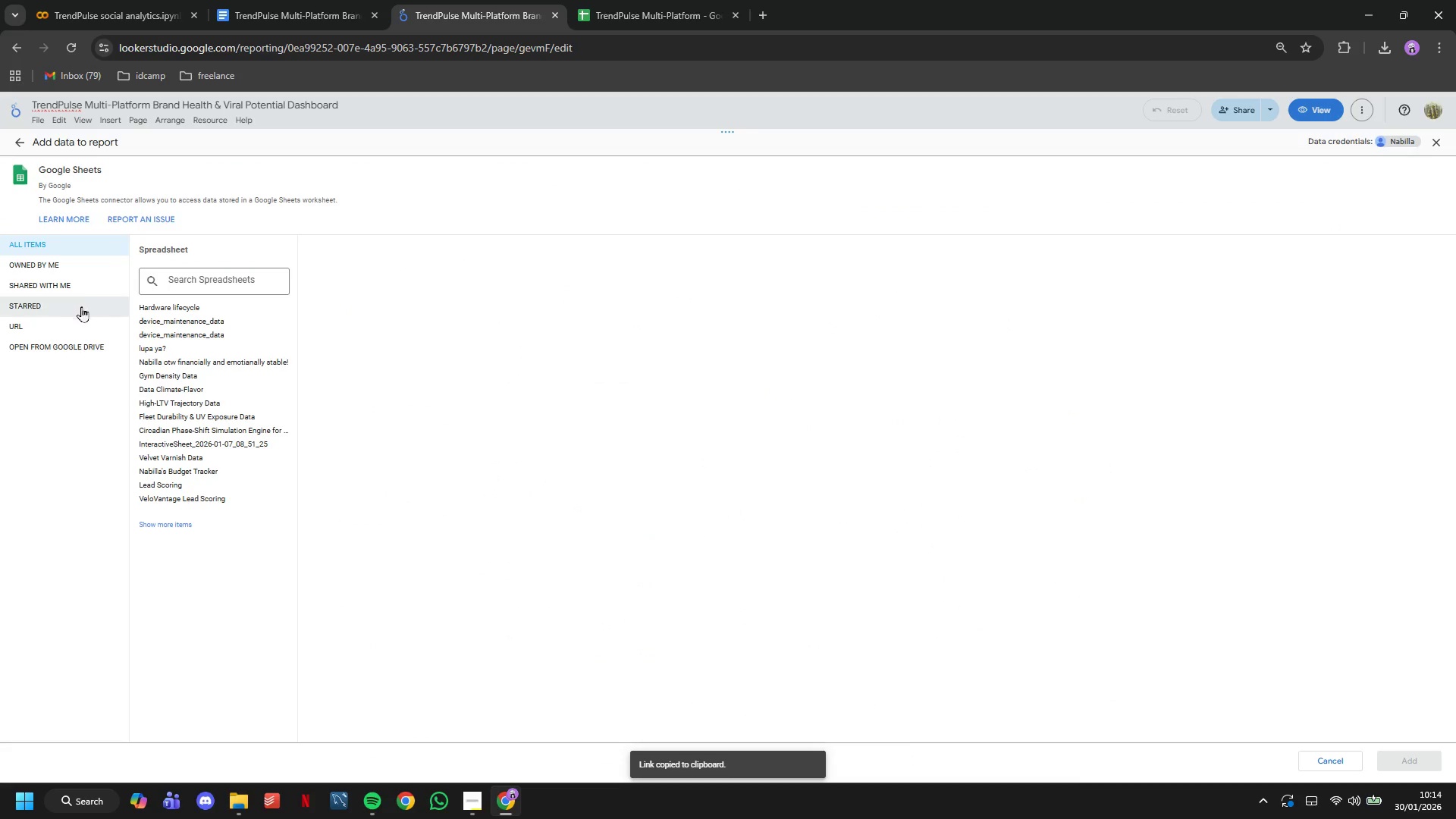 
mouse_move([63, 334])
 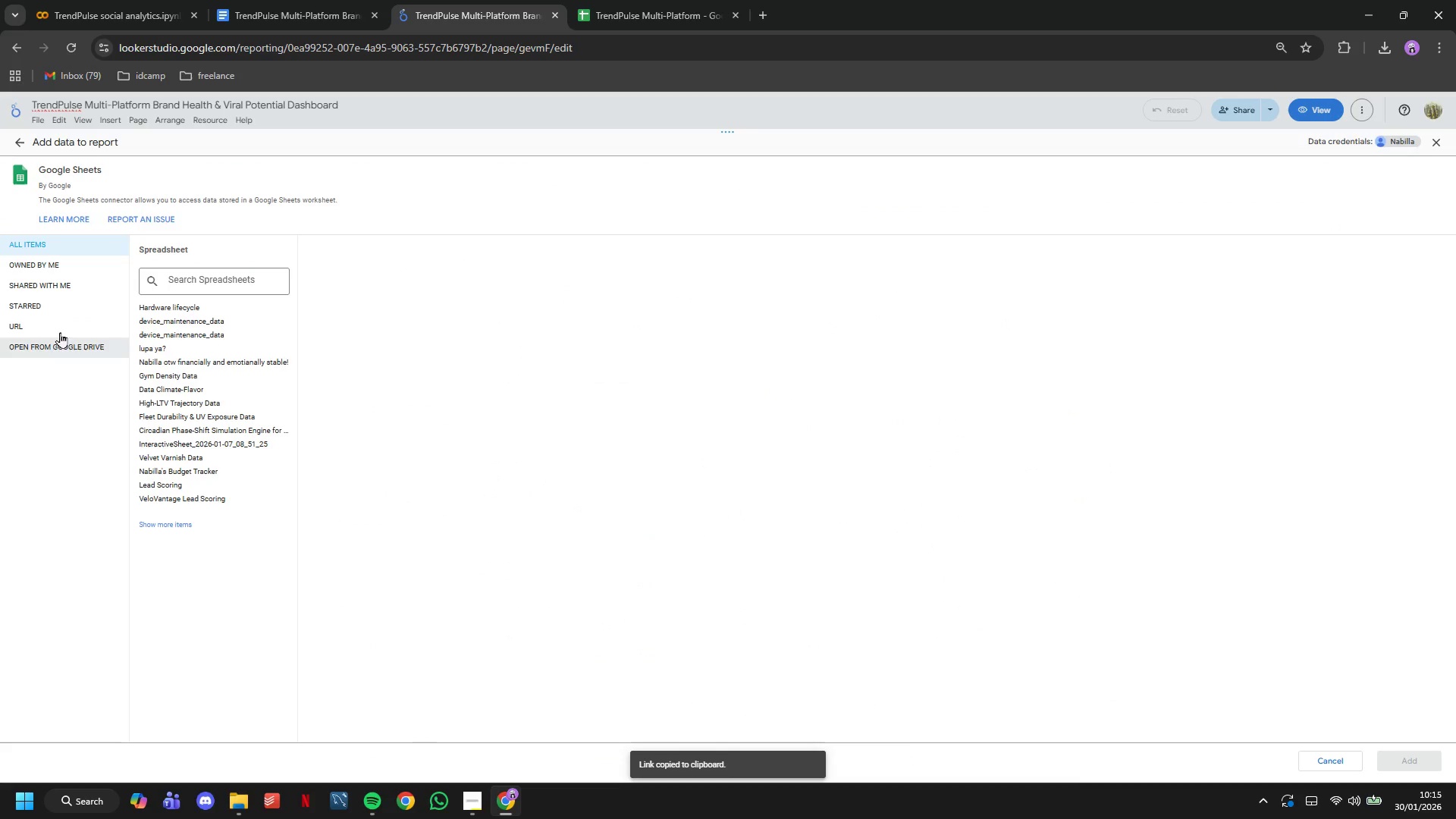 
mouse_move([83, 325])
 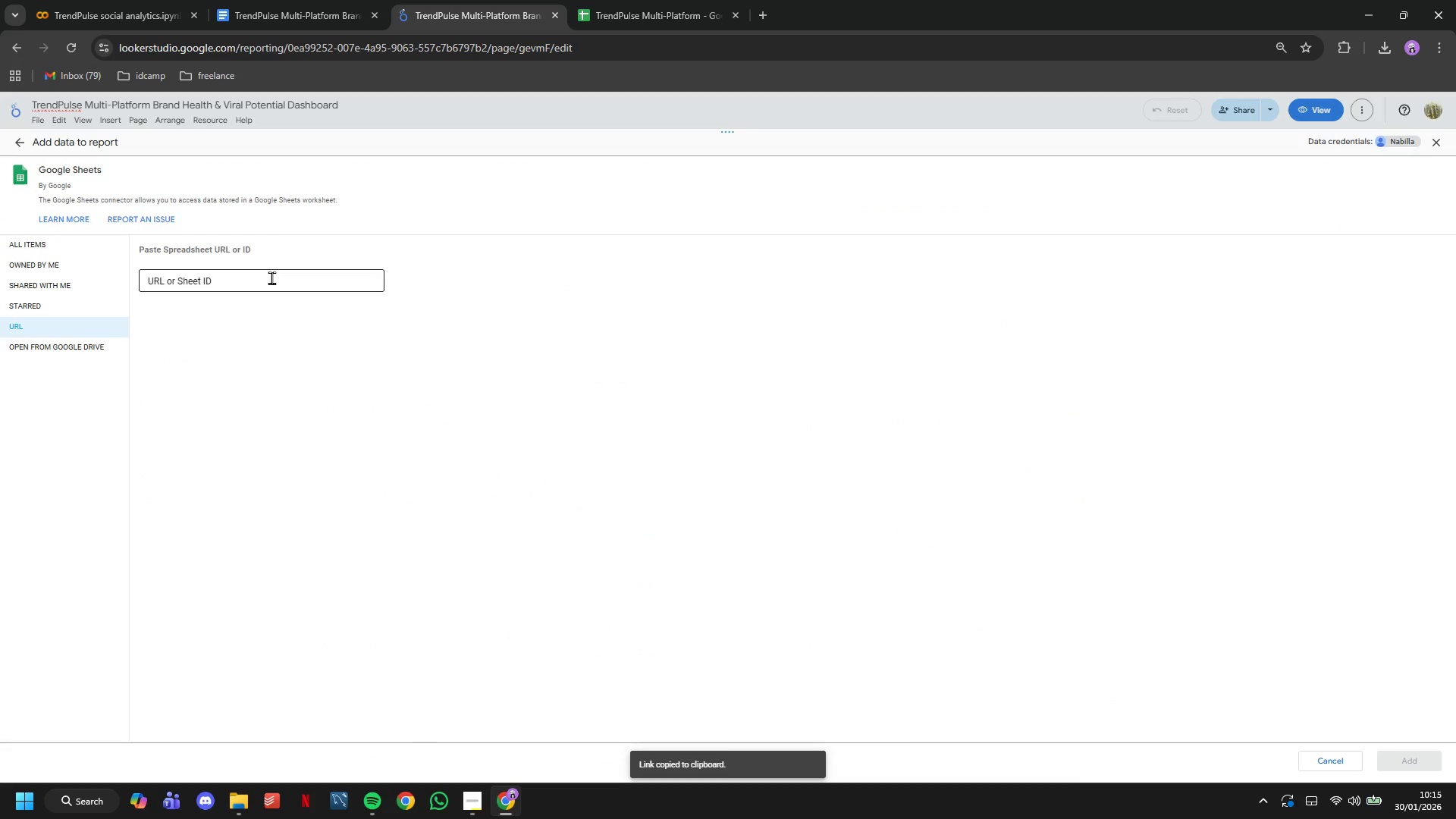 
left_click([271, 278])
 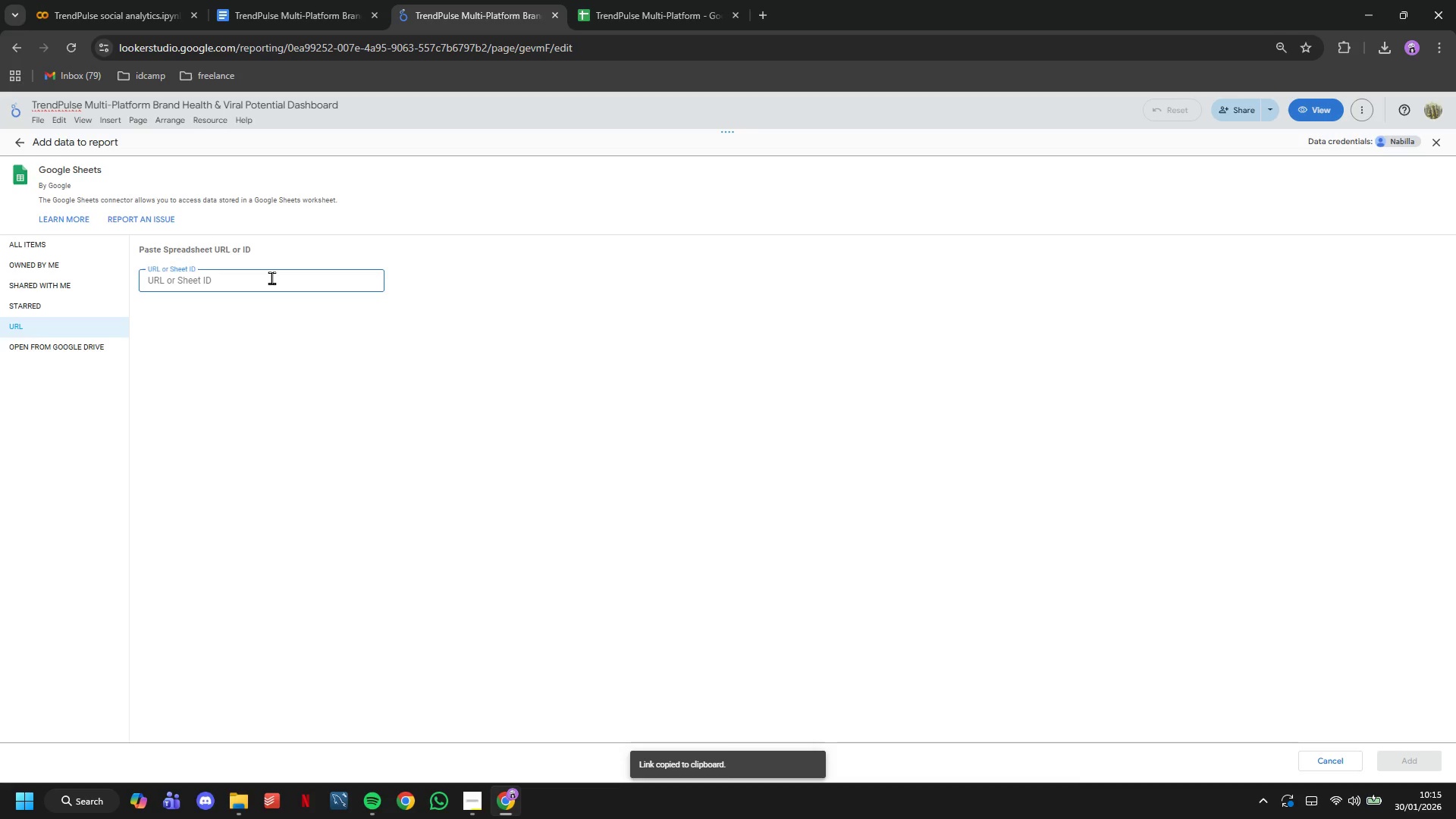 
key(Meta+V)
 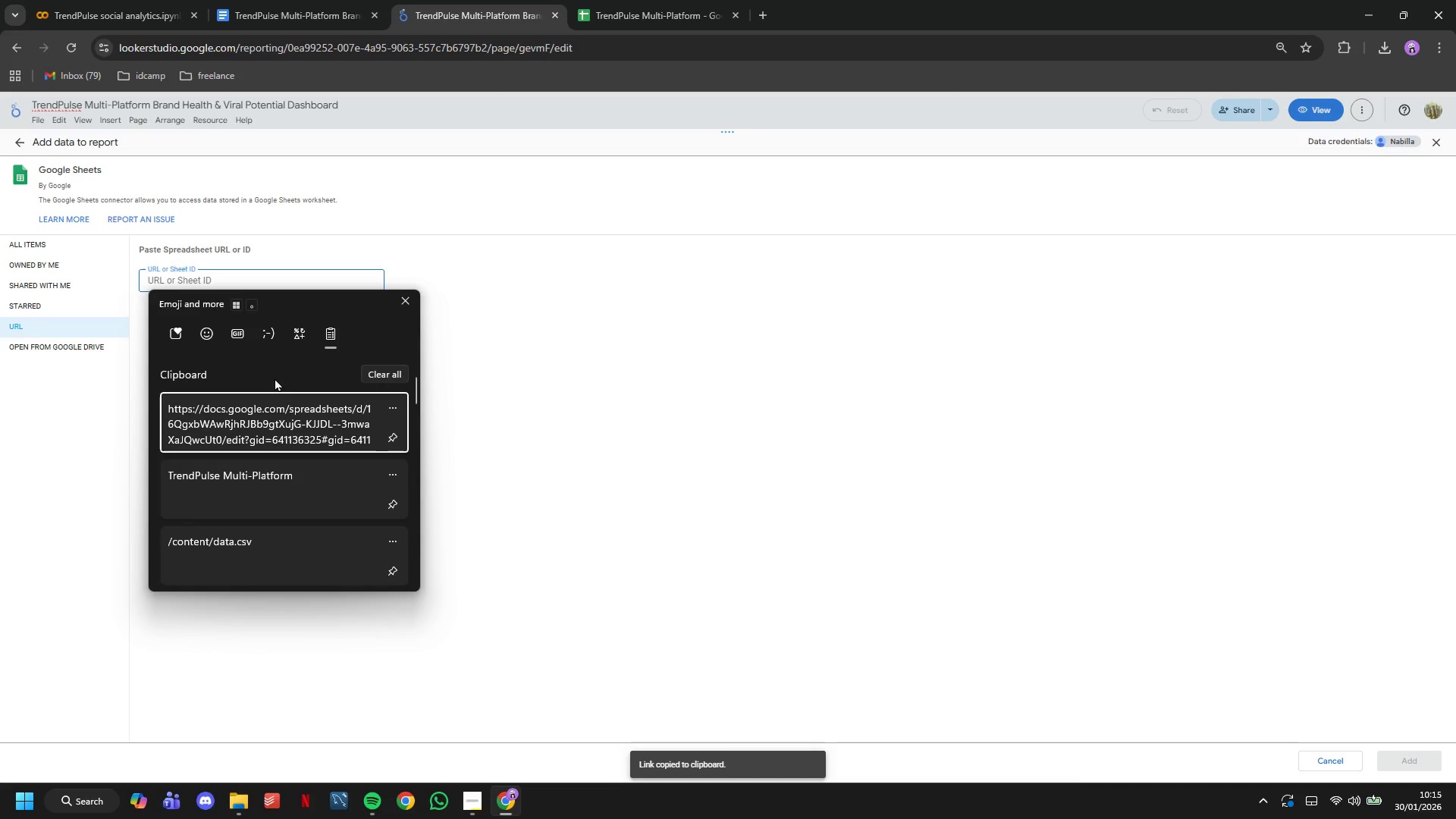 
left_click([268, 403])
 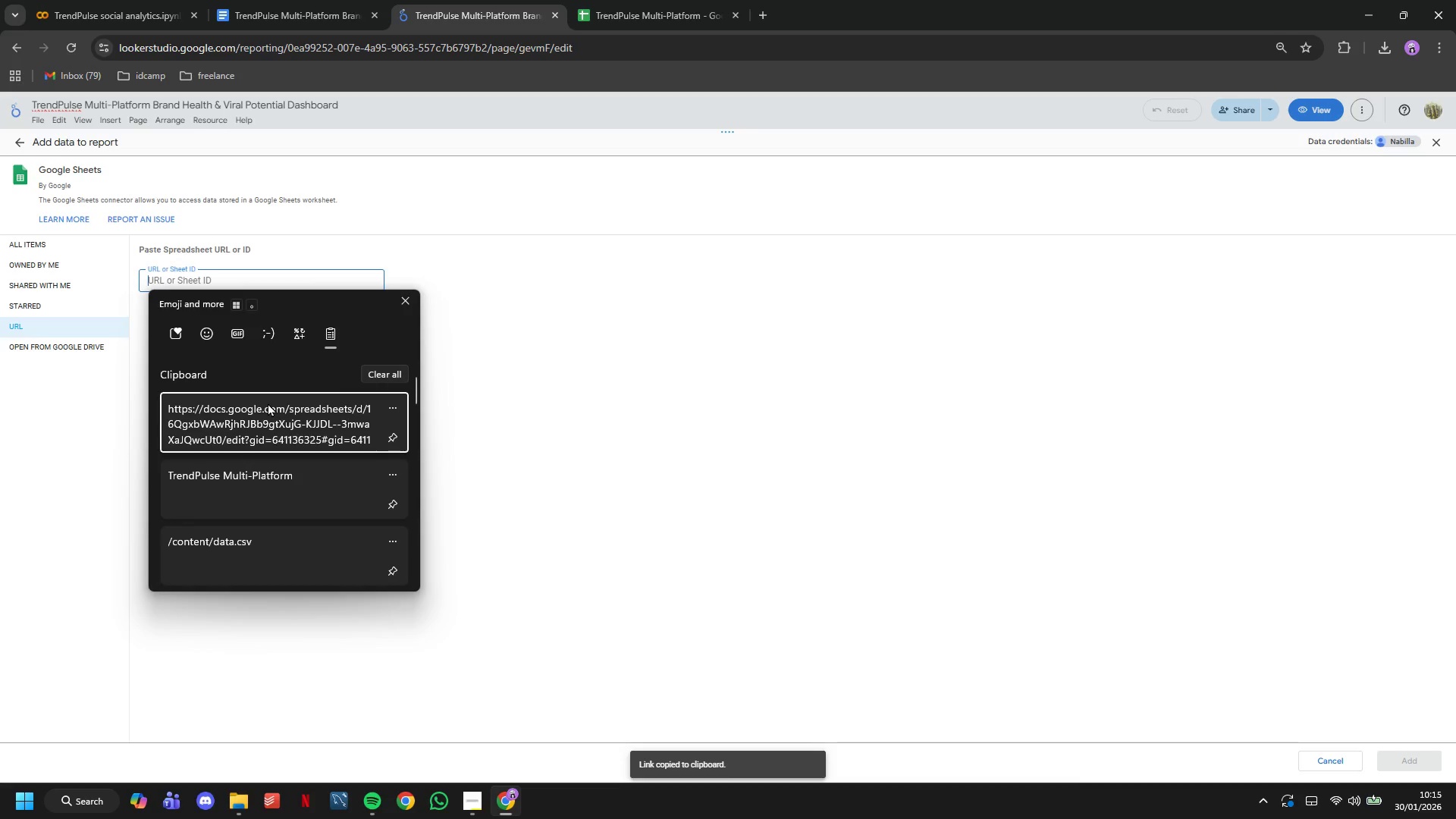 
key(Control+ControlLeft)
 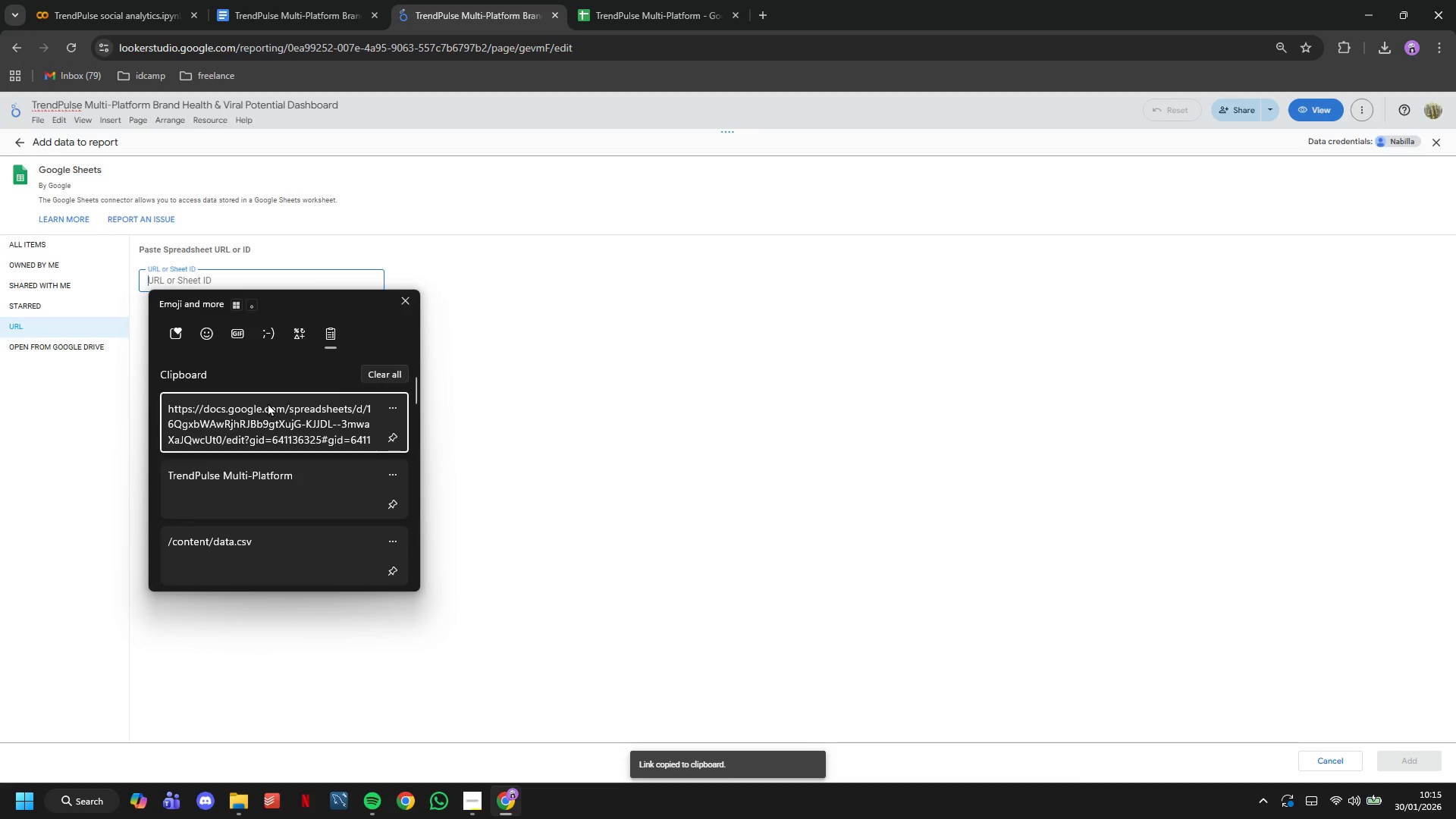 
key(Control+V)
 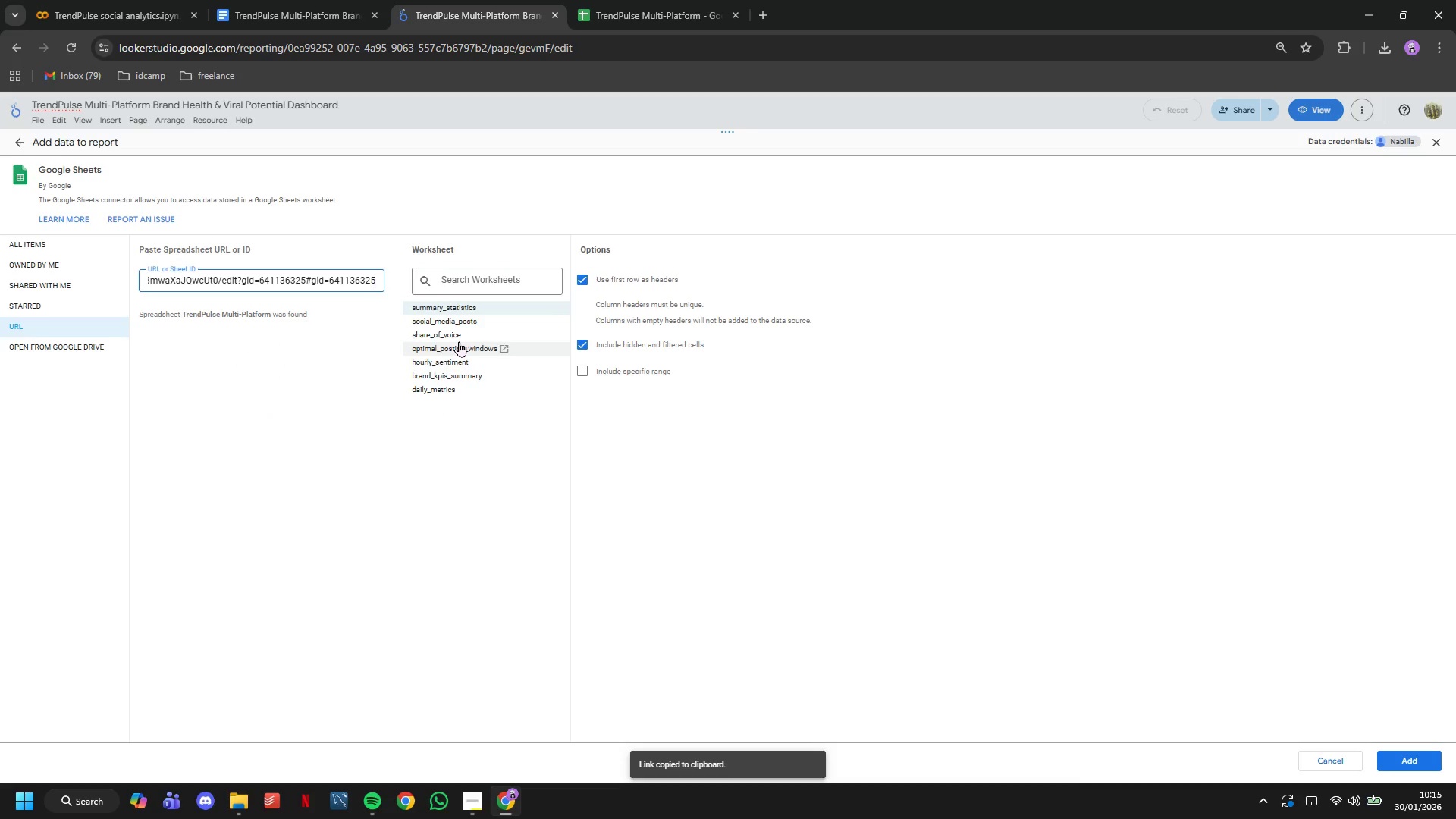 
left_click([447, 334])
 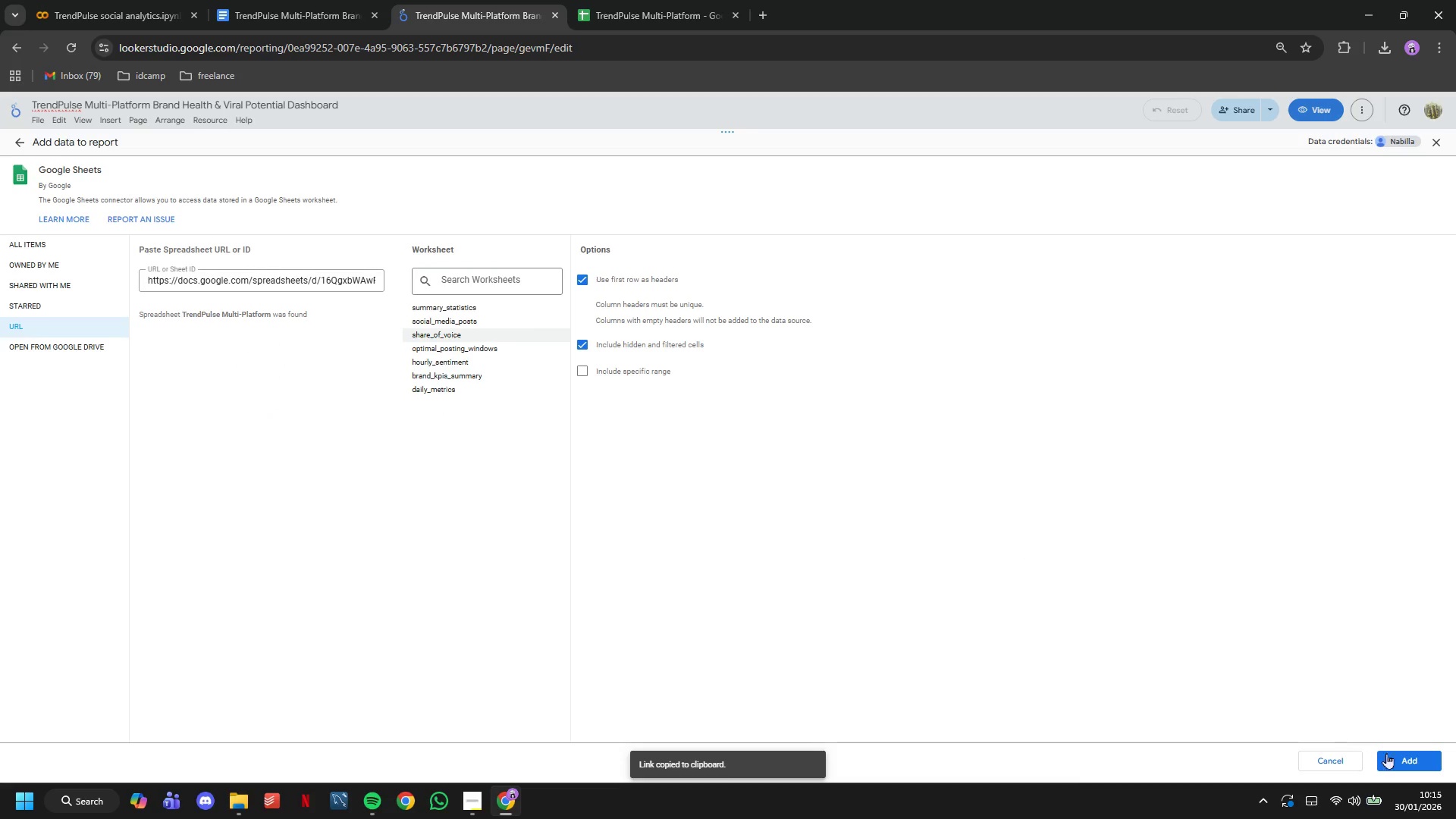 
left_click([1401, 758])
 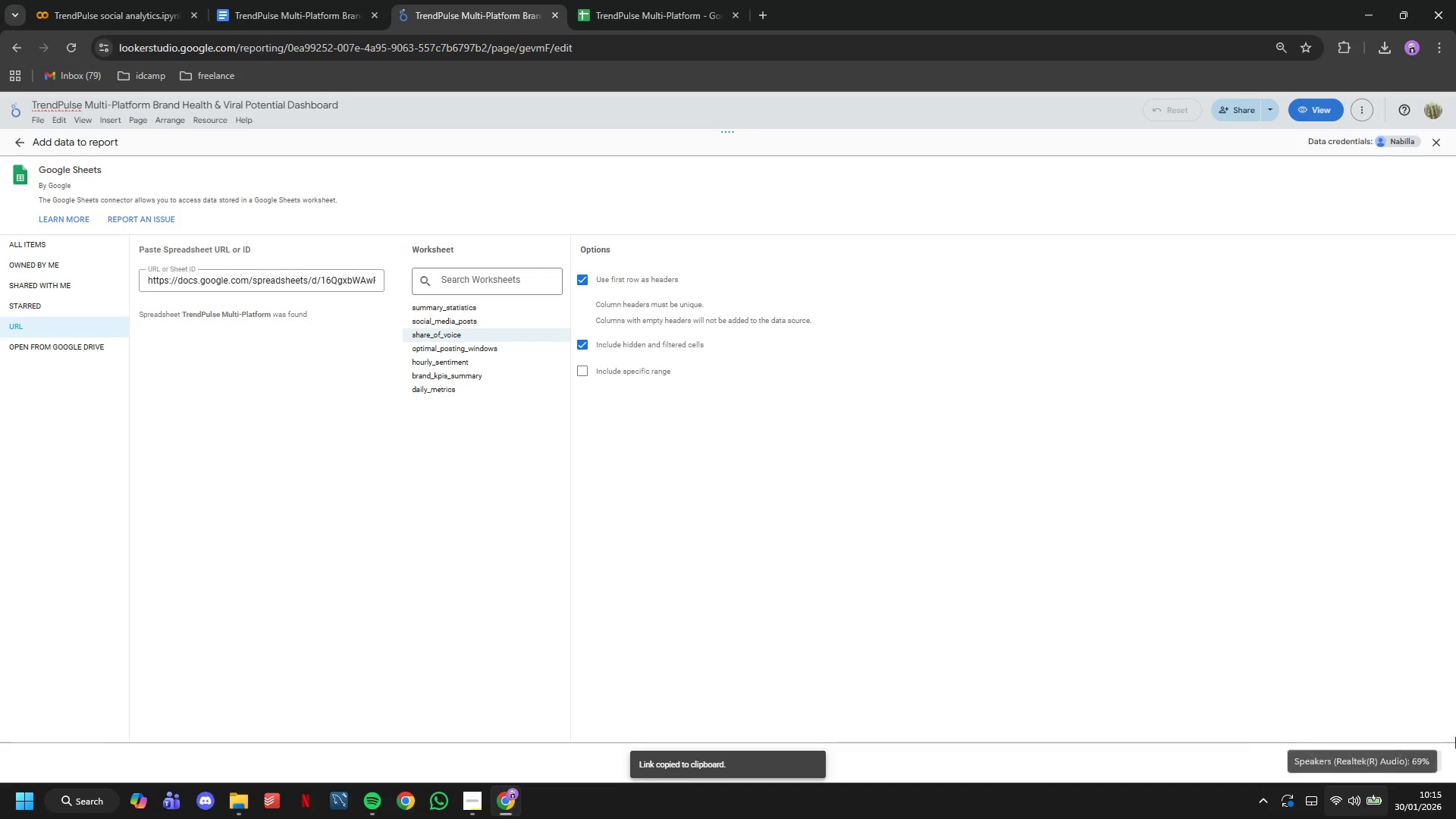 
wait(6.33)
 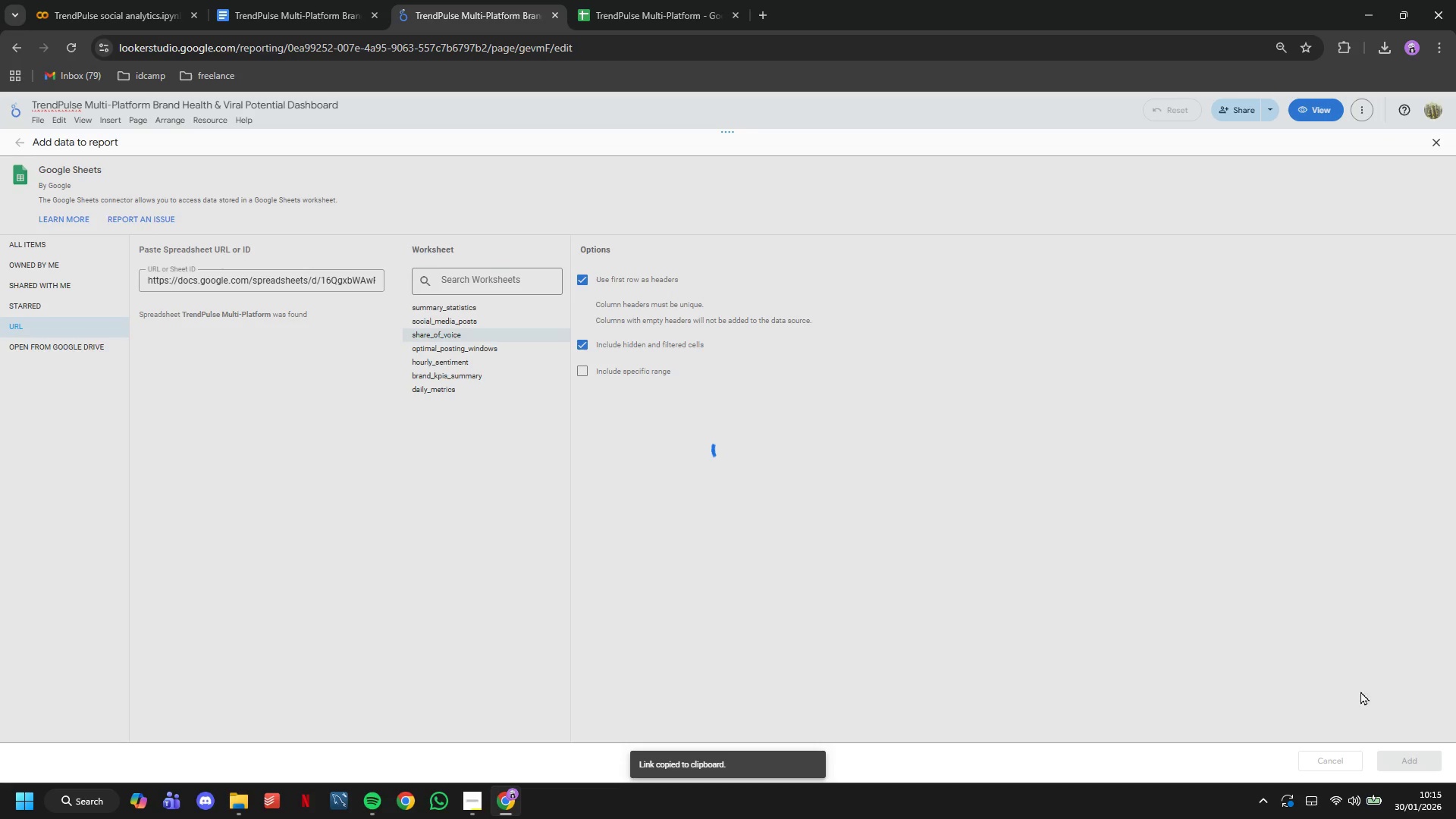 
left_click([818, 510])
 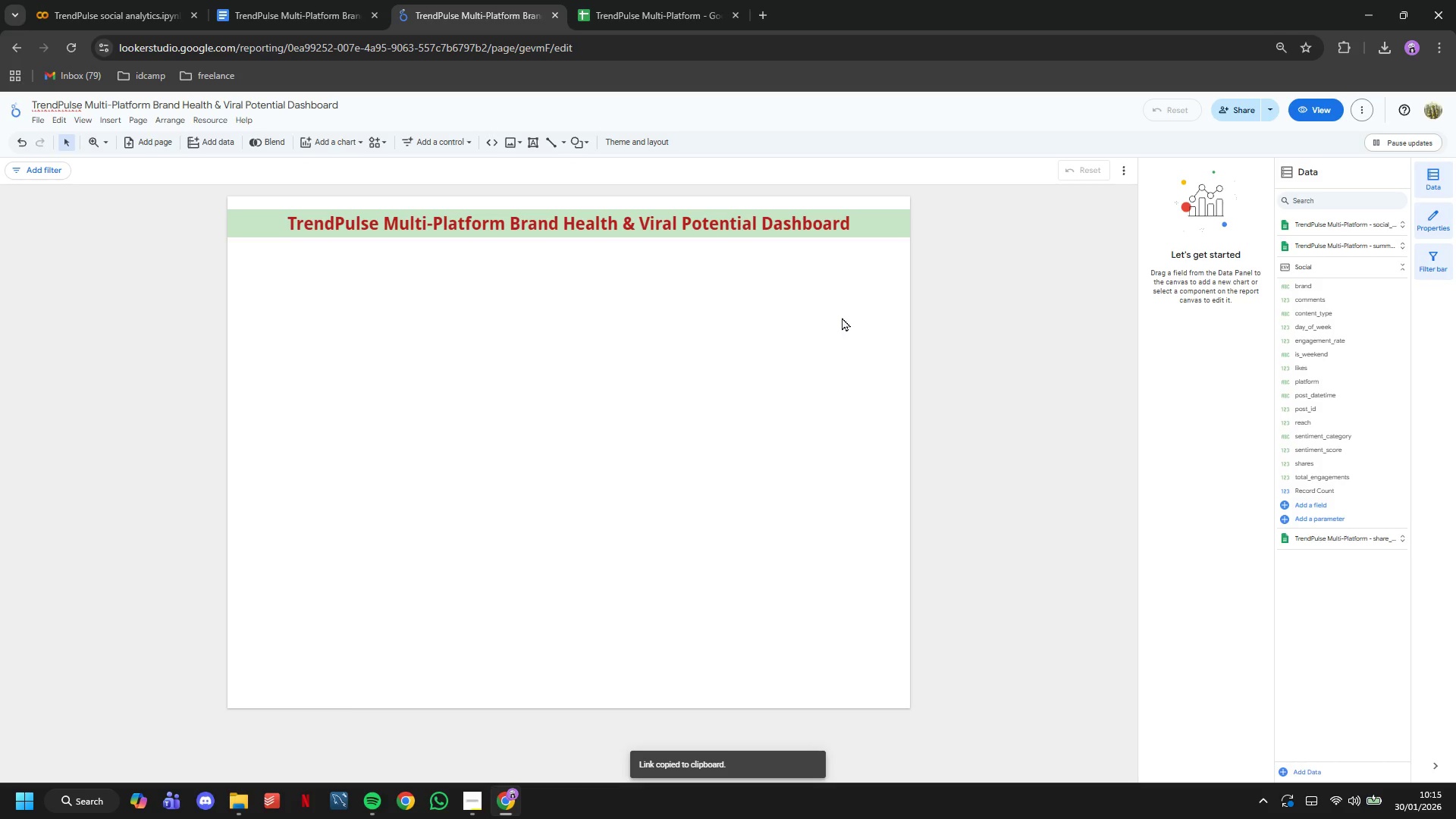 
wait(16.81)
 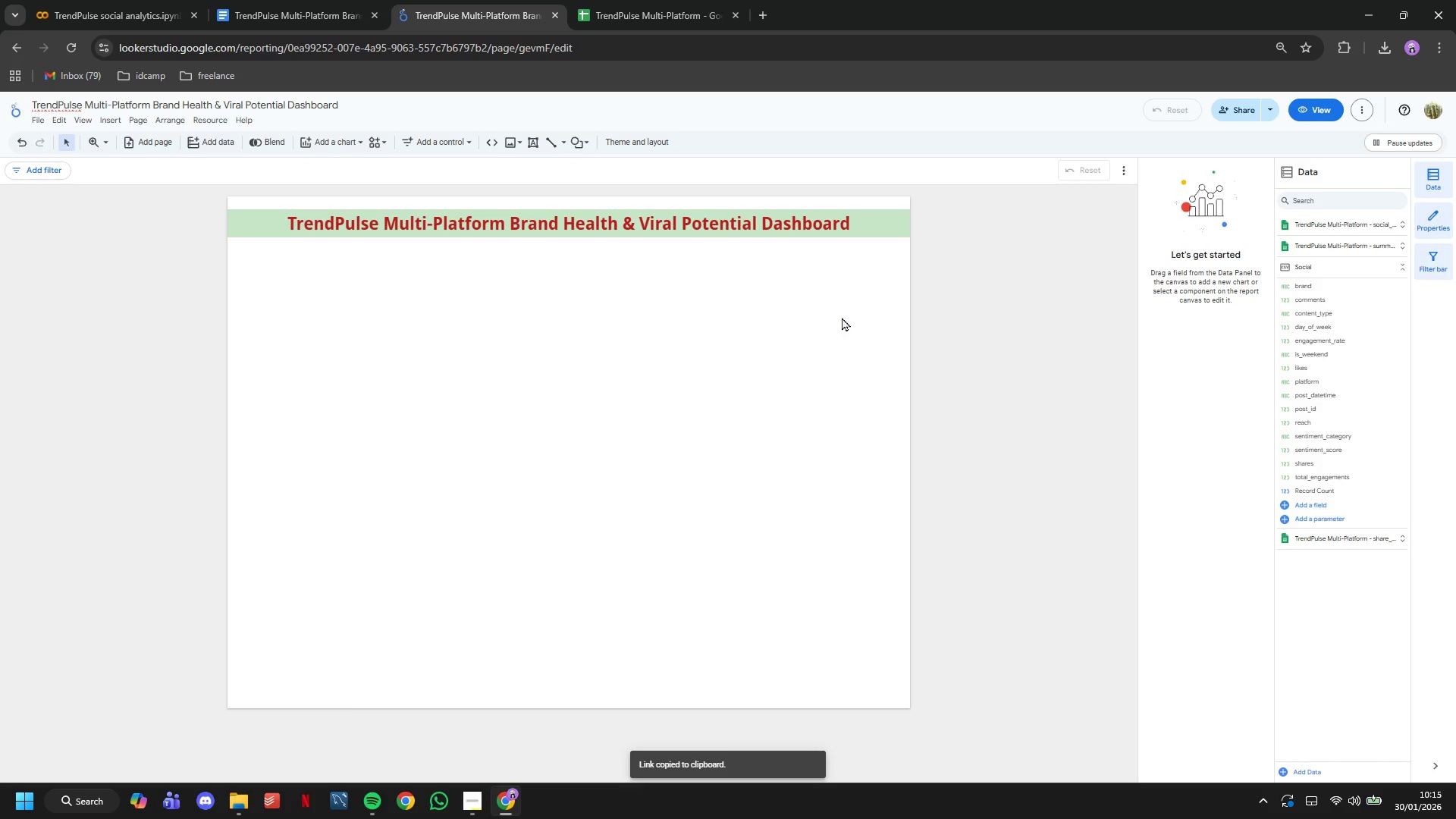 
left_click([207, 122])
 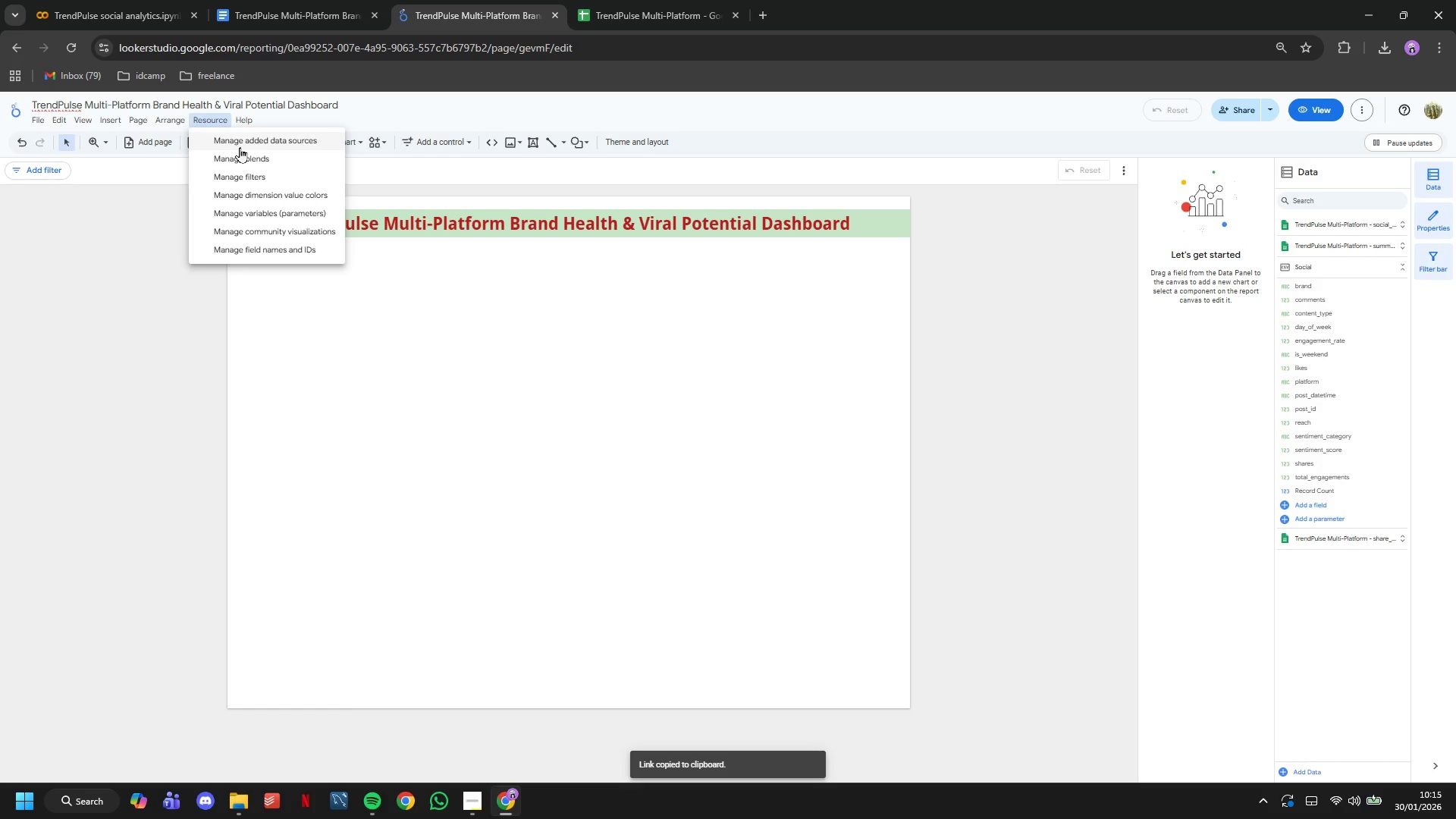 
left_click([240, 147])
 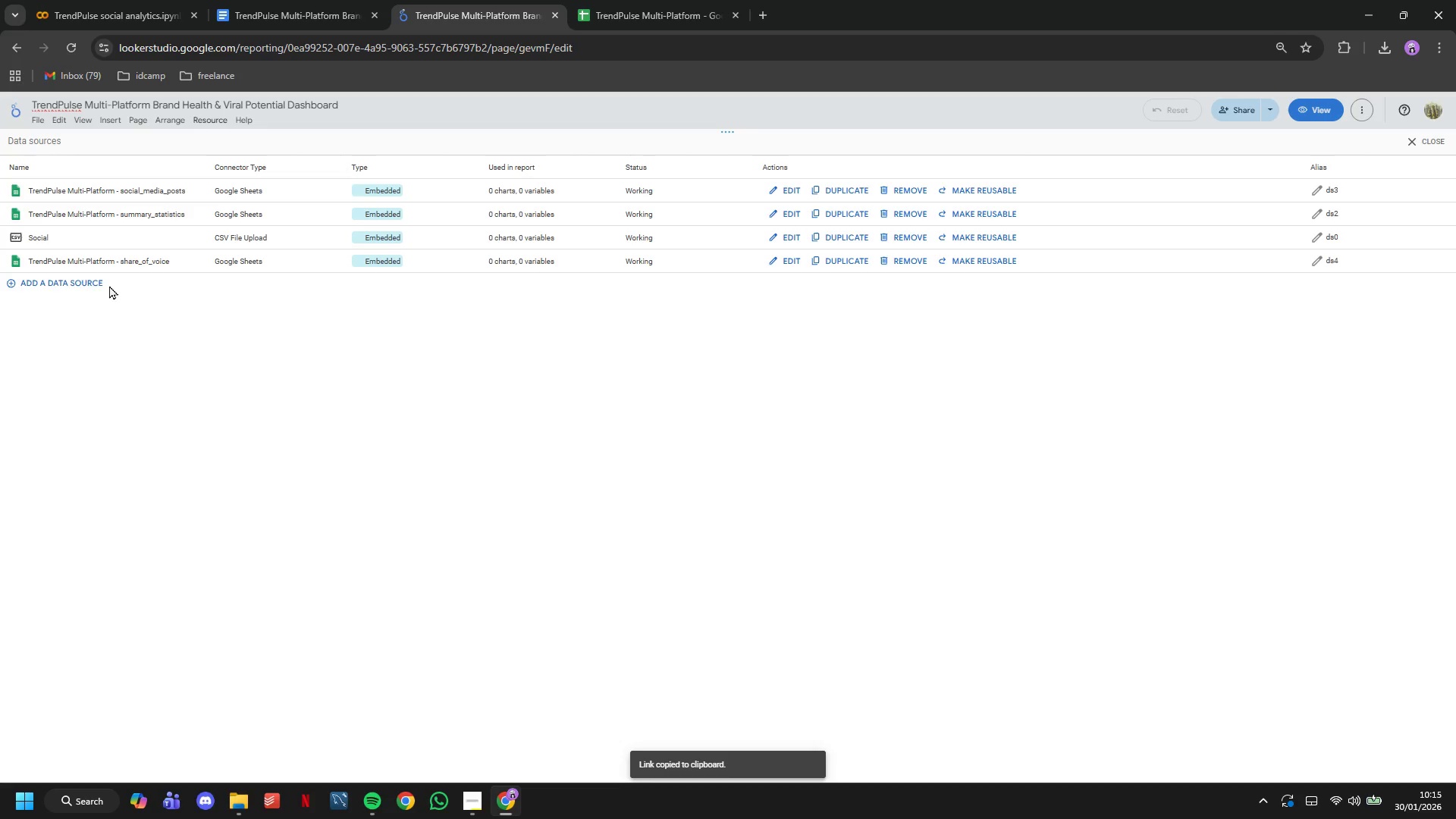 
left_click([101, 284])
 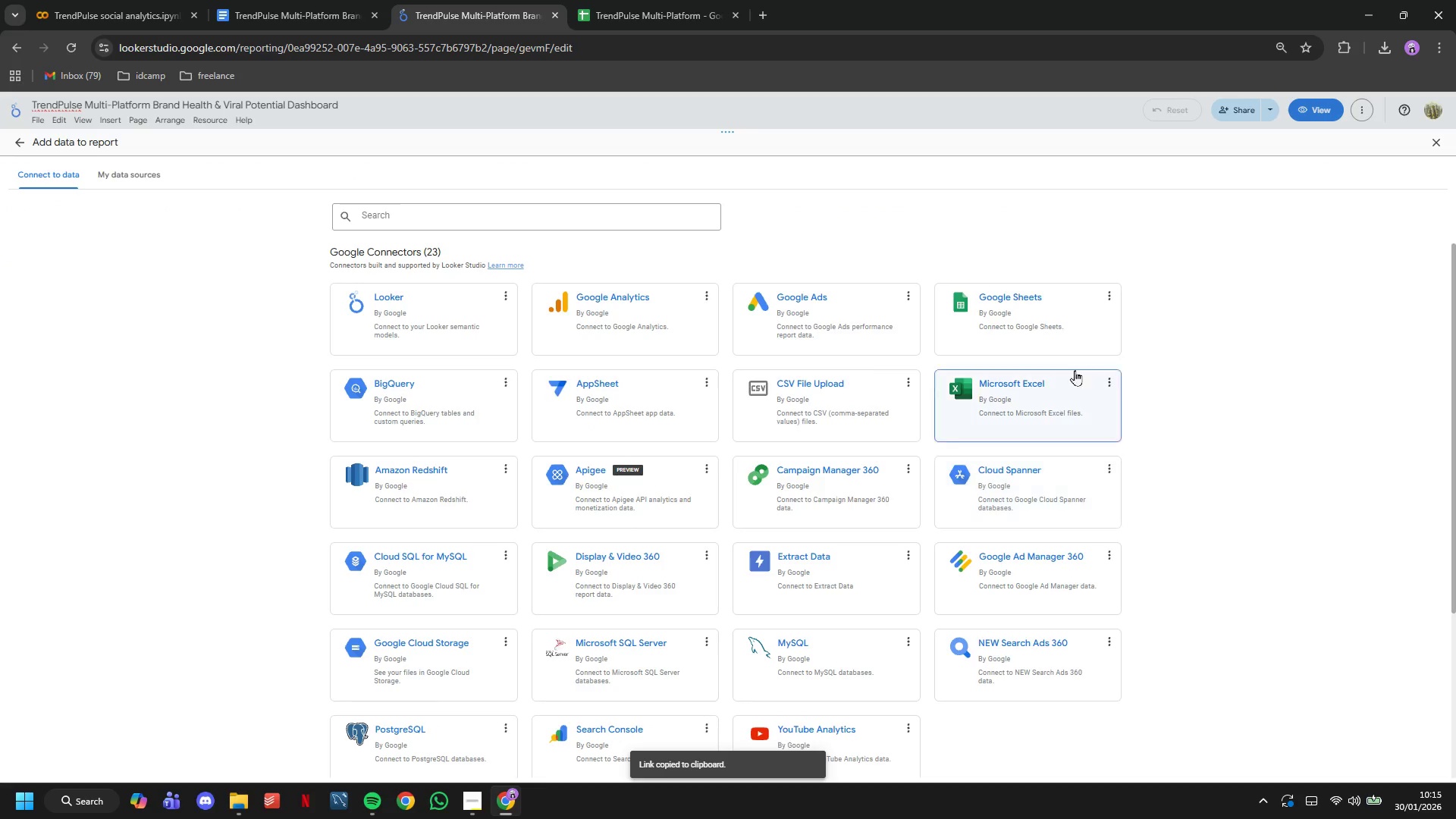 
left_click([1025, 310])
 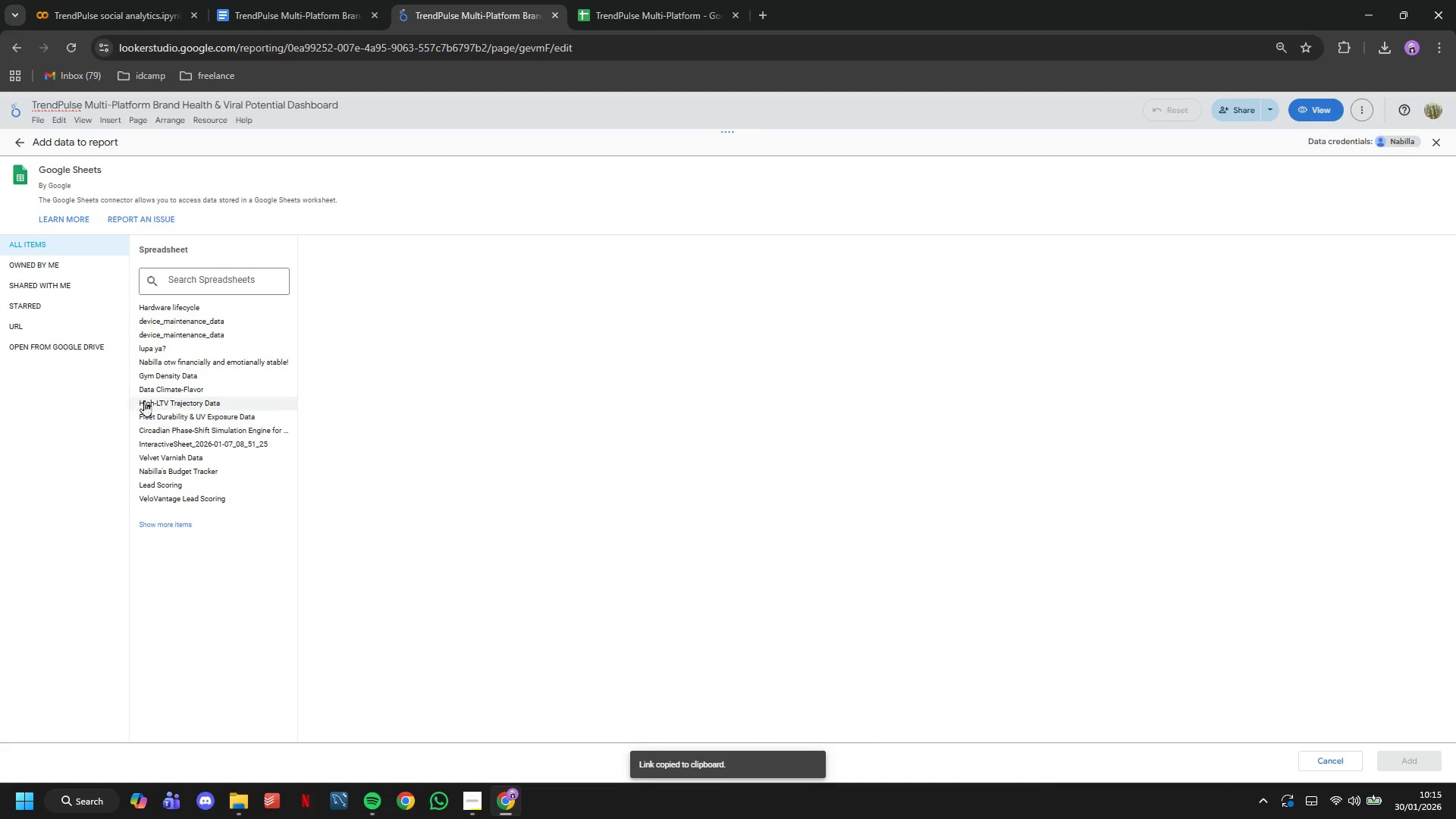 
left_click([35, 323])
 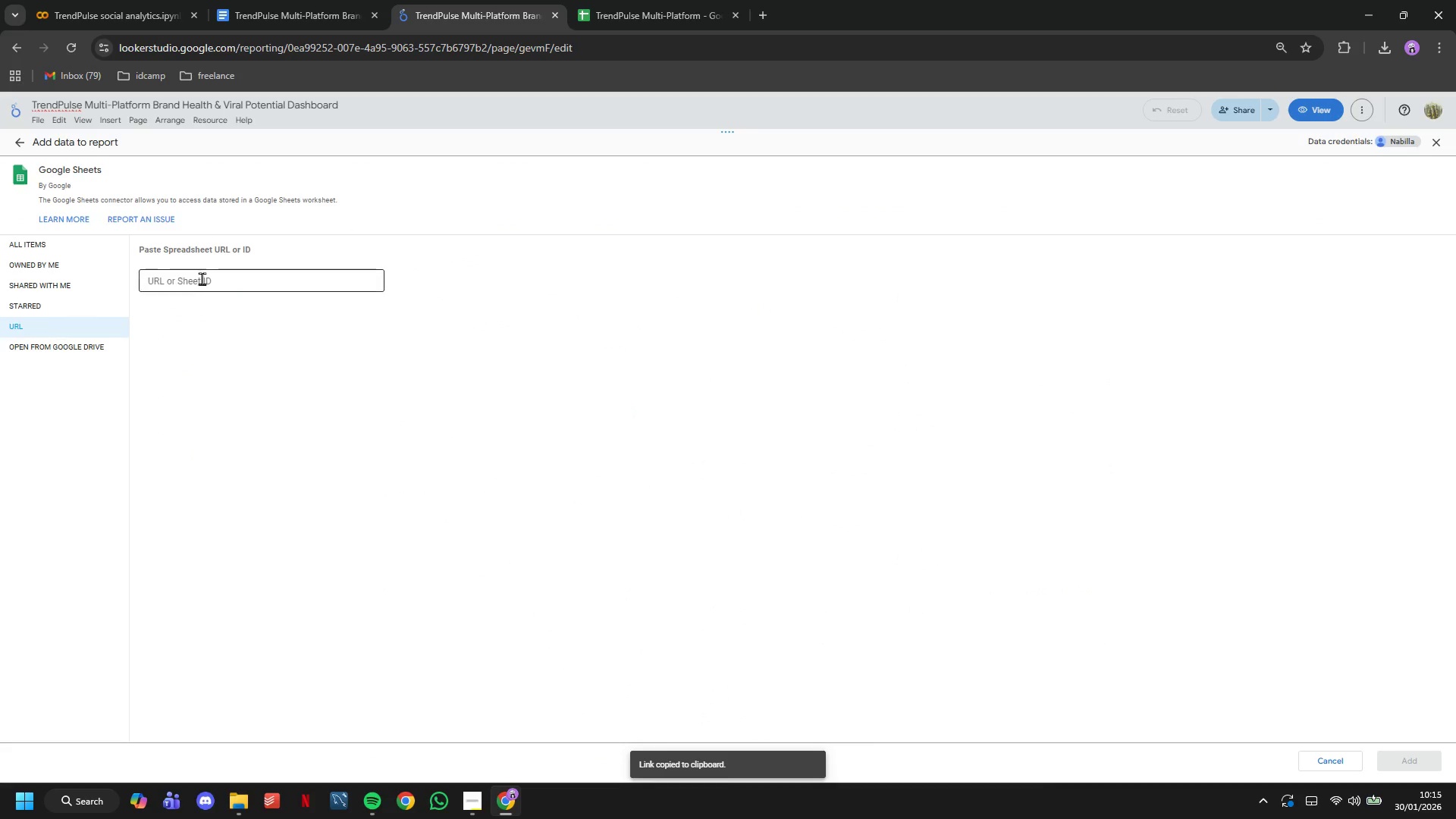 
left_click([202, 276])
 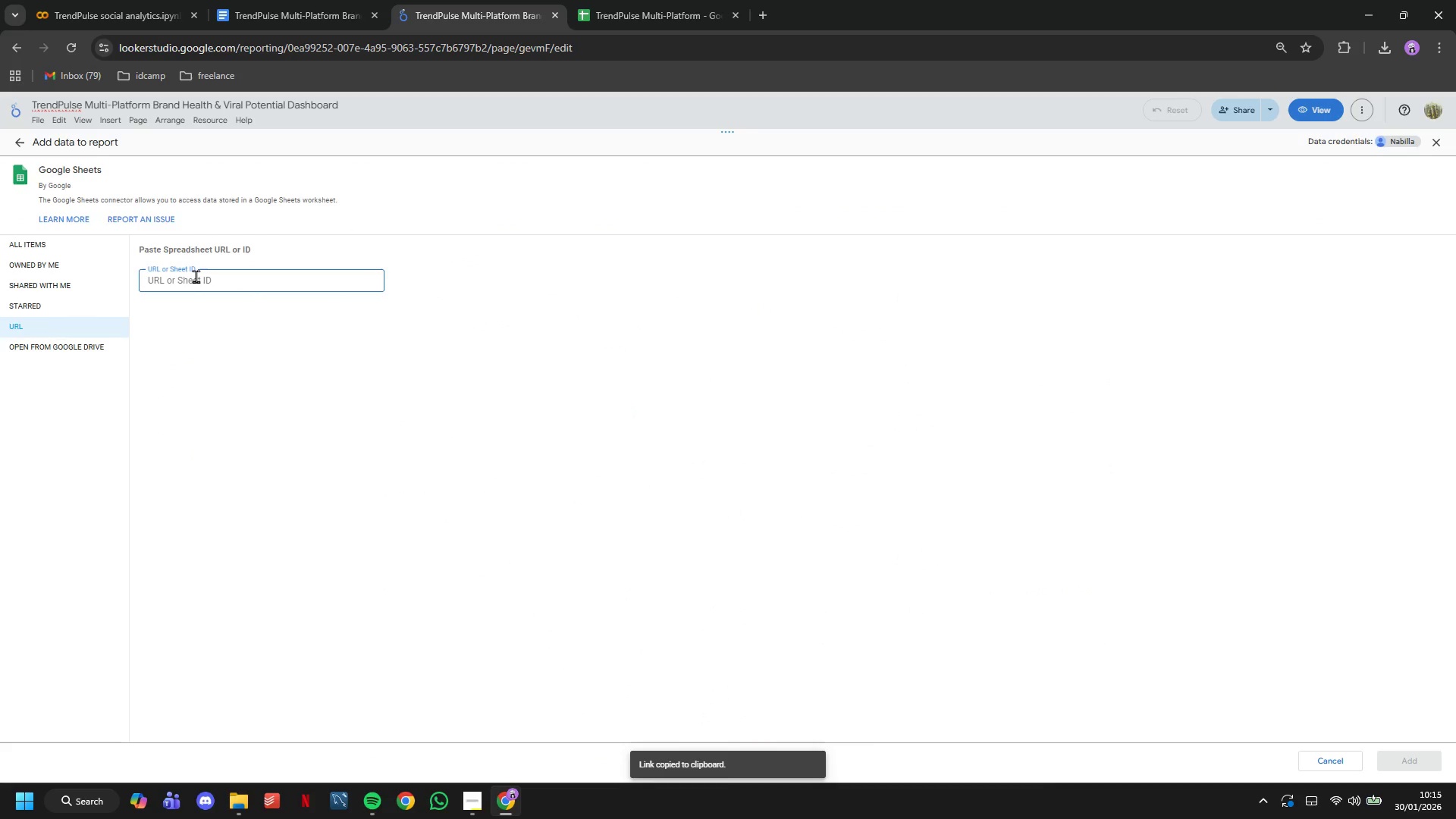 
key(Meta+MetaLeft)
 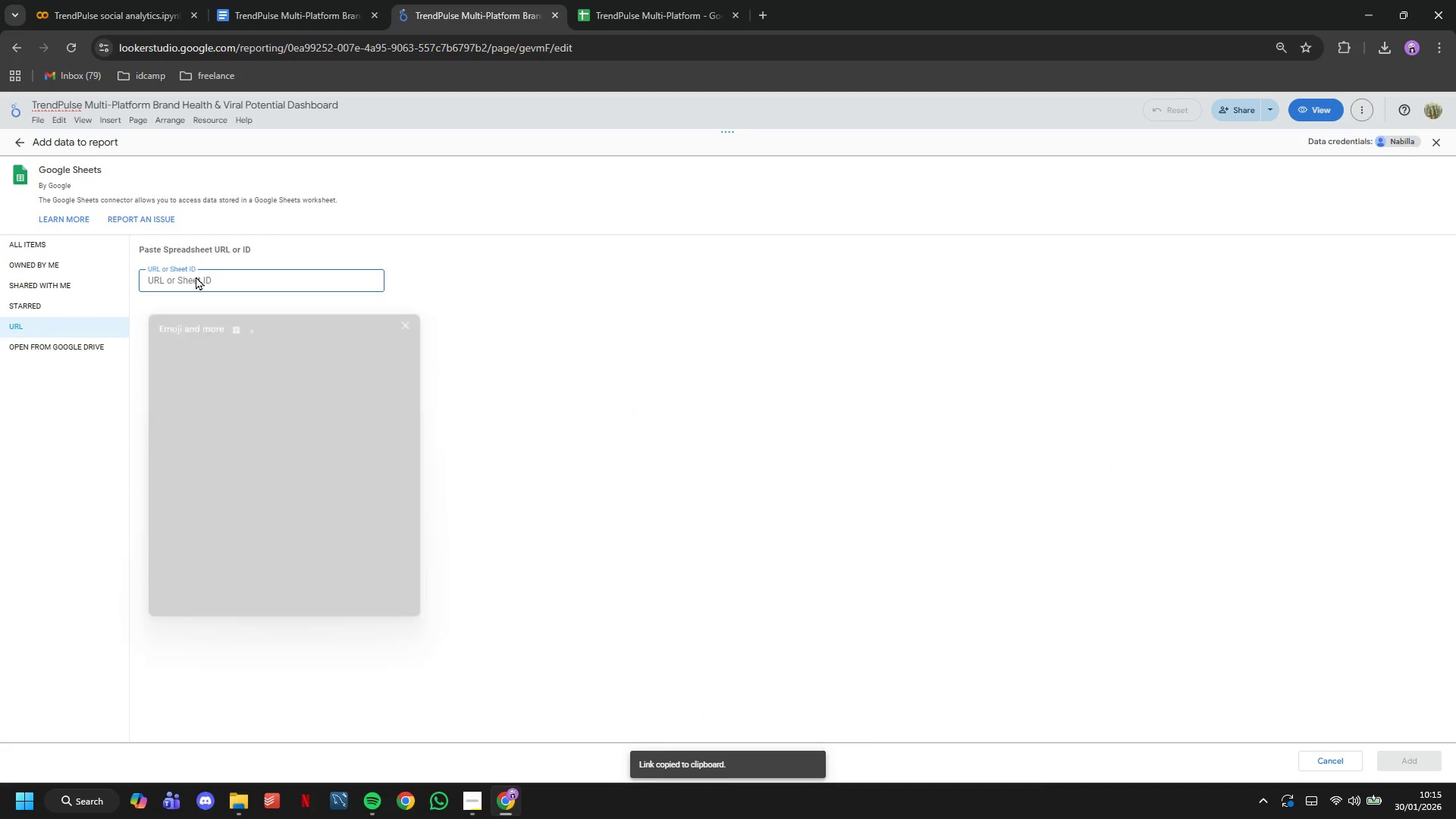 
key(Meta+V)
 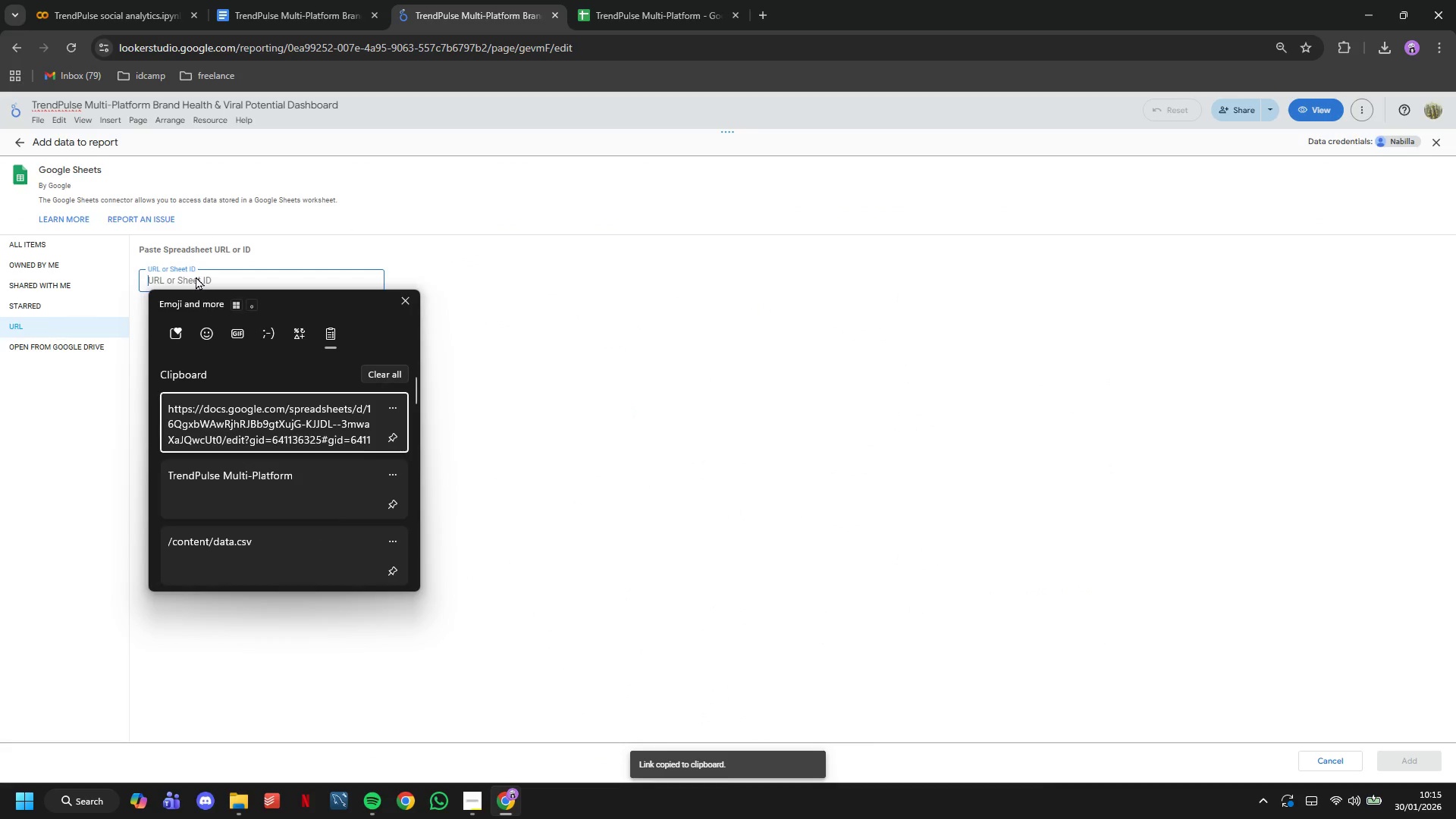 
key(Enter)
 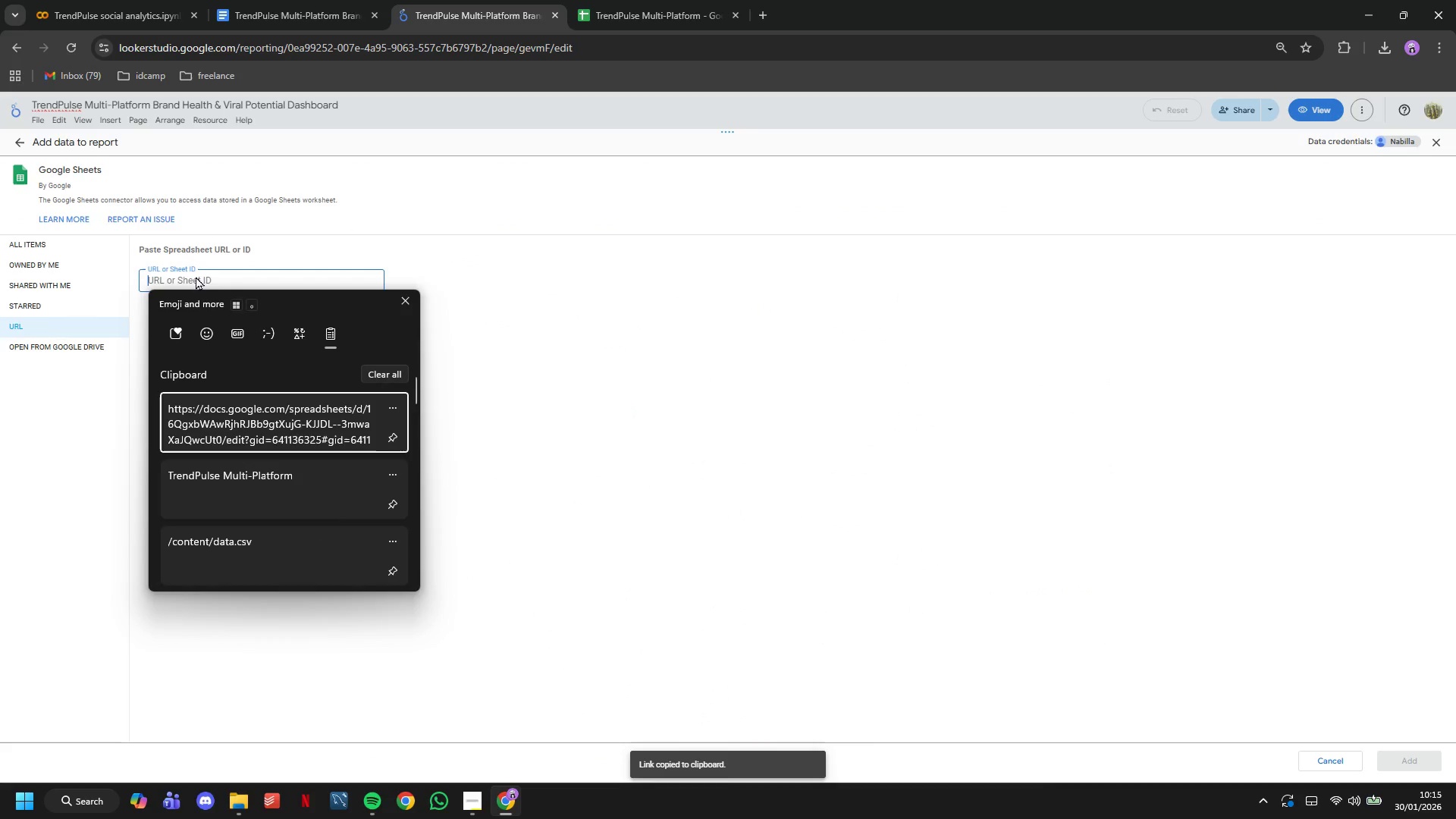 
key(Control+ControlLeft)
 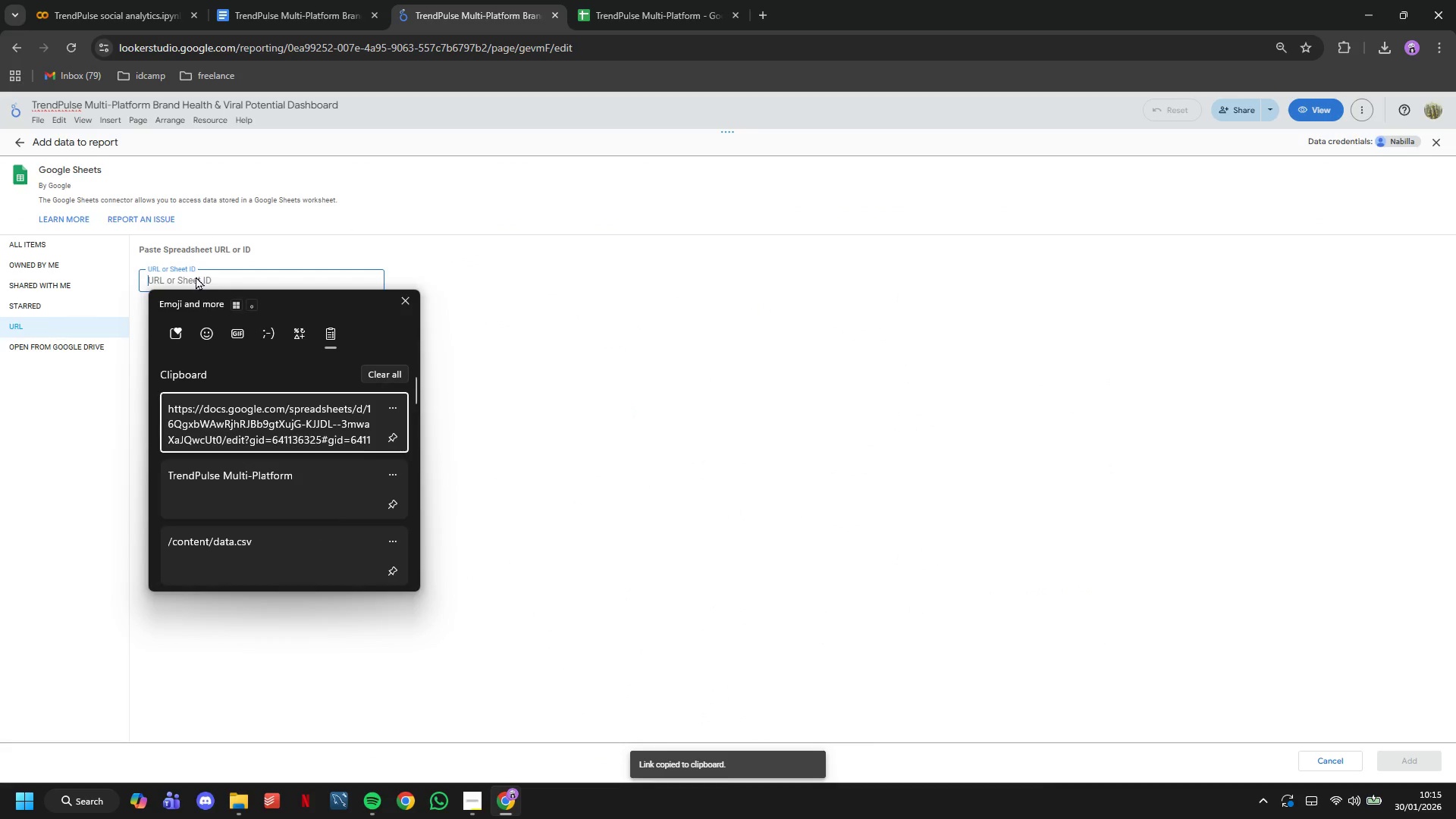 
hold_key(key=V, duration=24.03)
 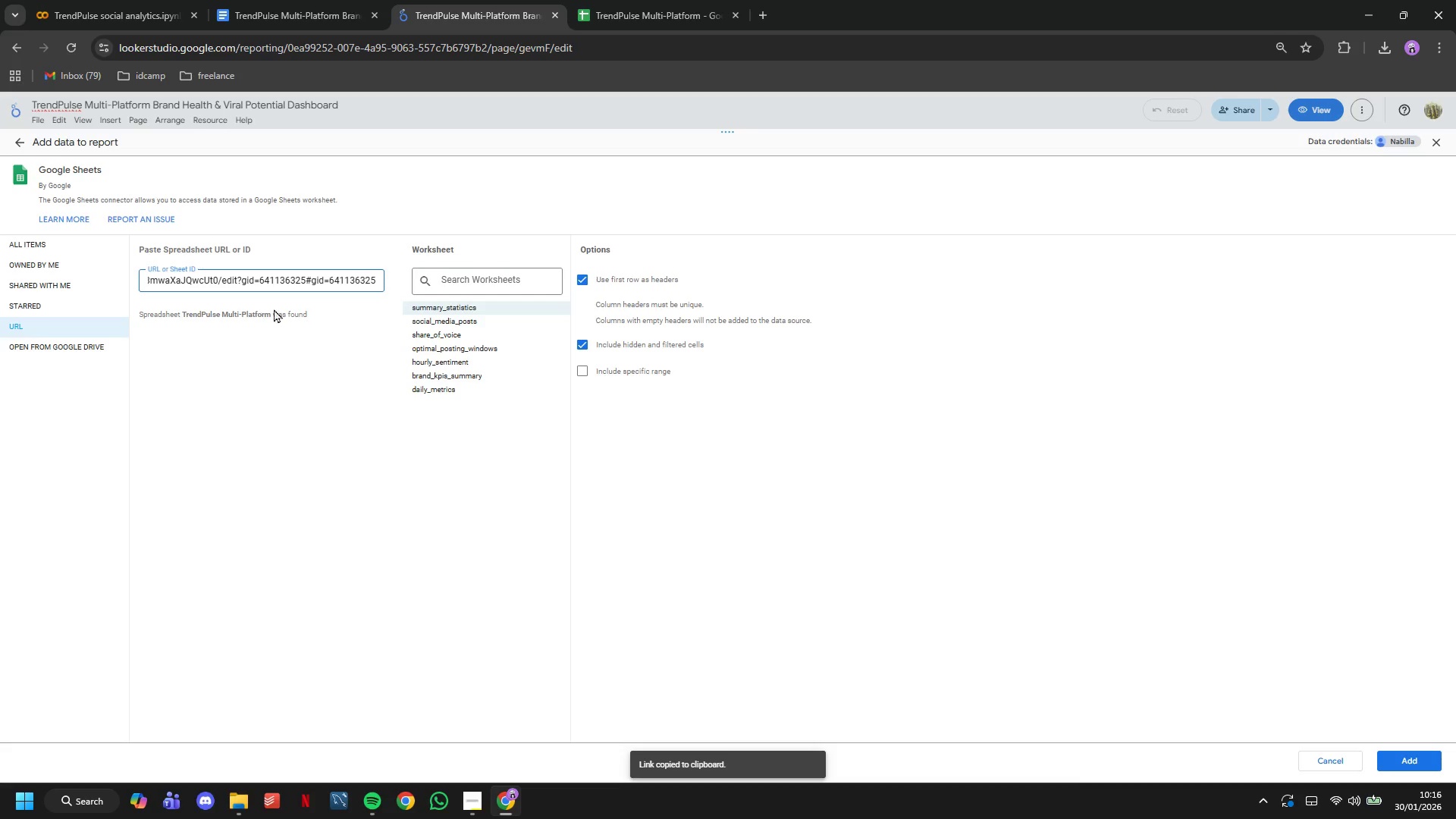 
left_click([310, 281])
 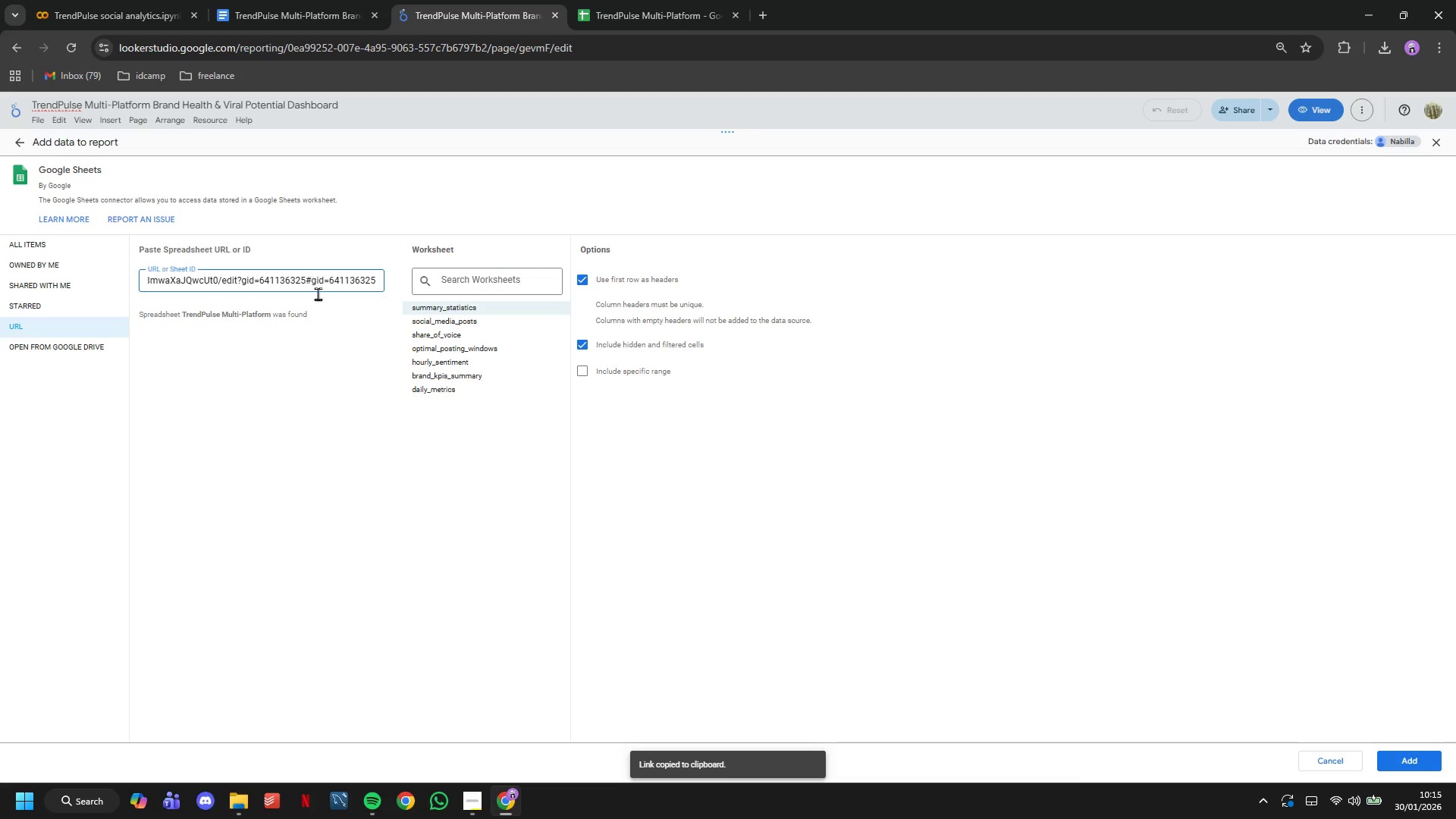 
left_click([428, 351])
 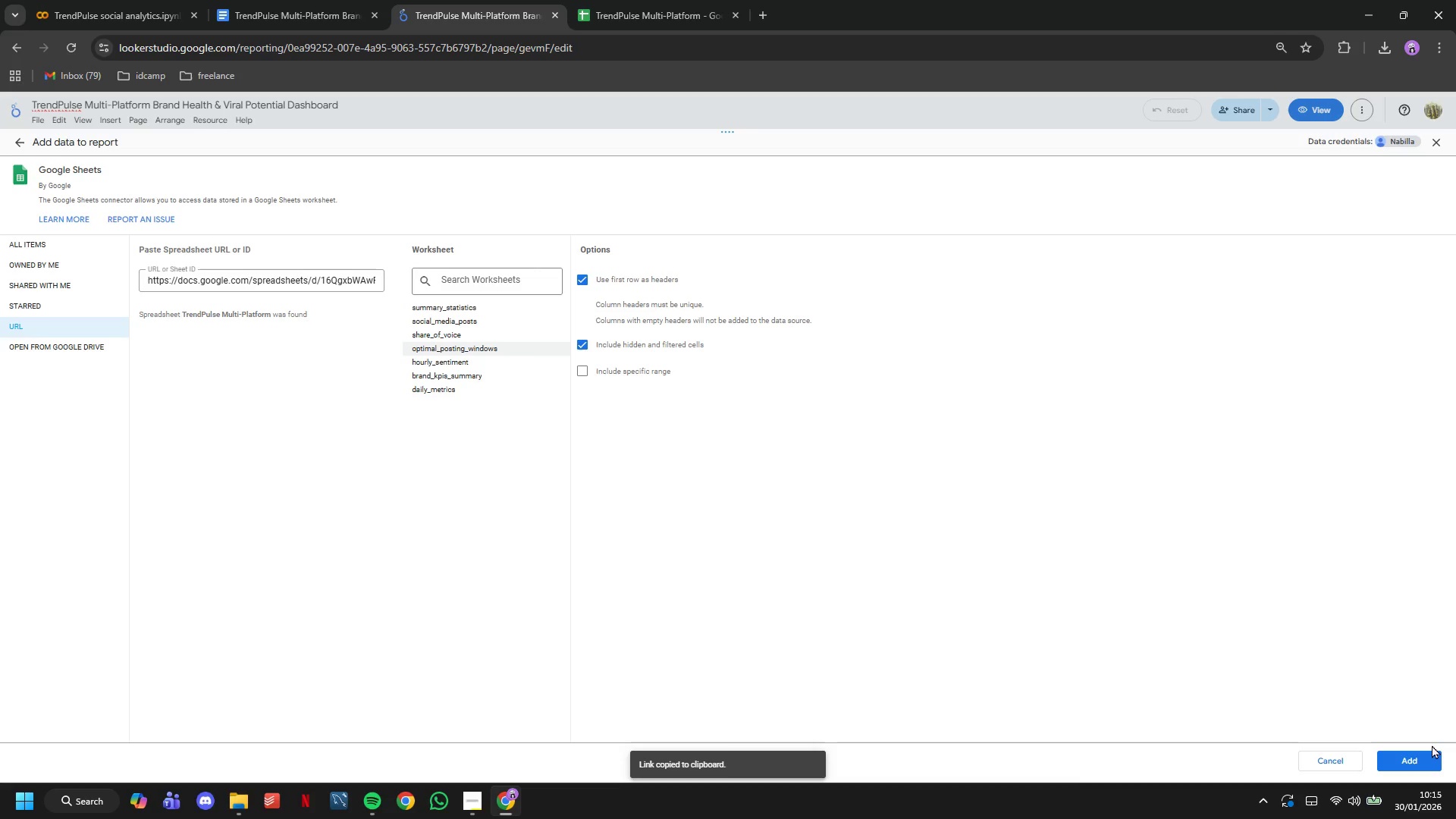 
left_click([1426, 753])
 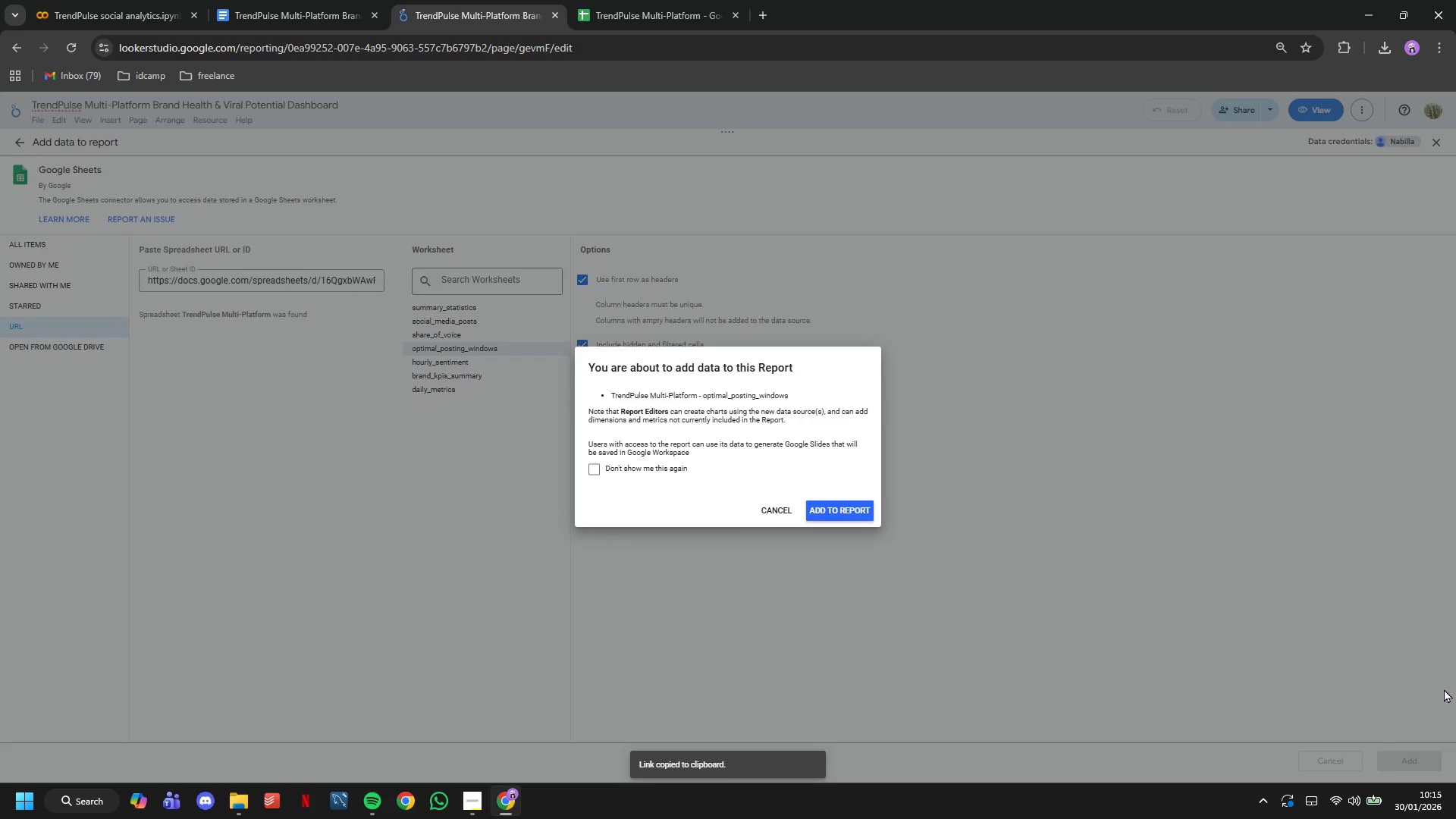 
double_click([831, 511])
 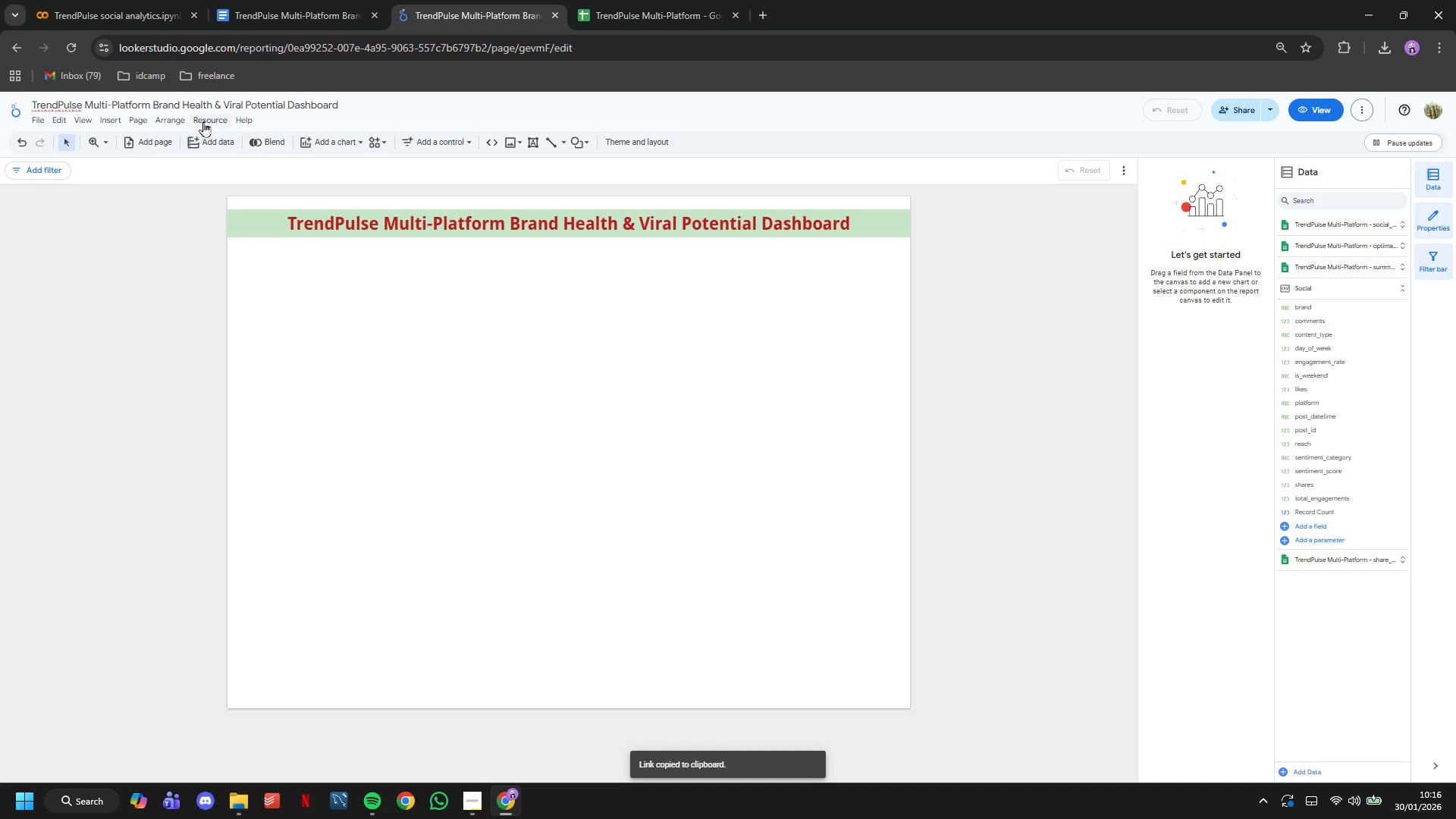 
left_click([245, 148])
 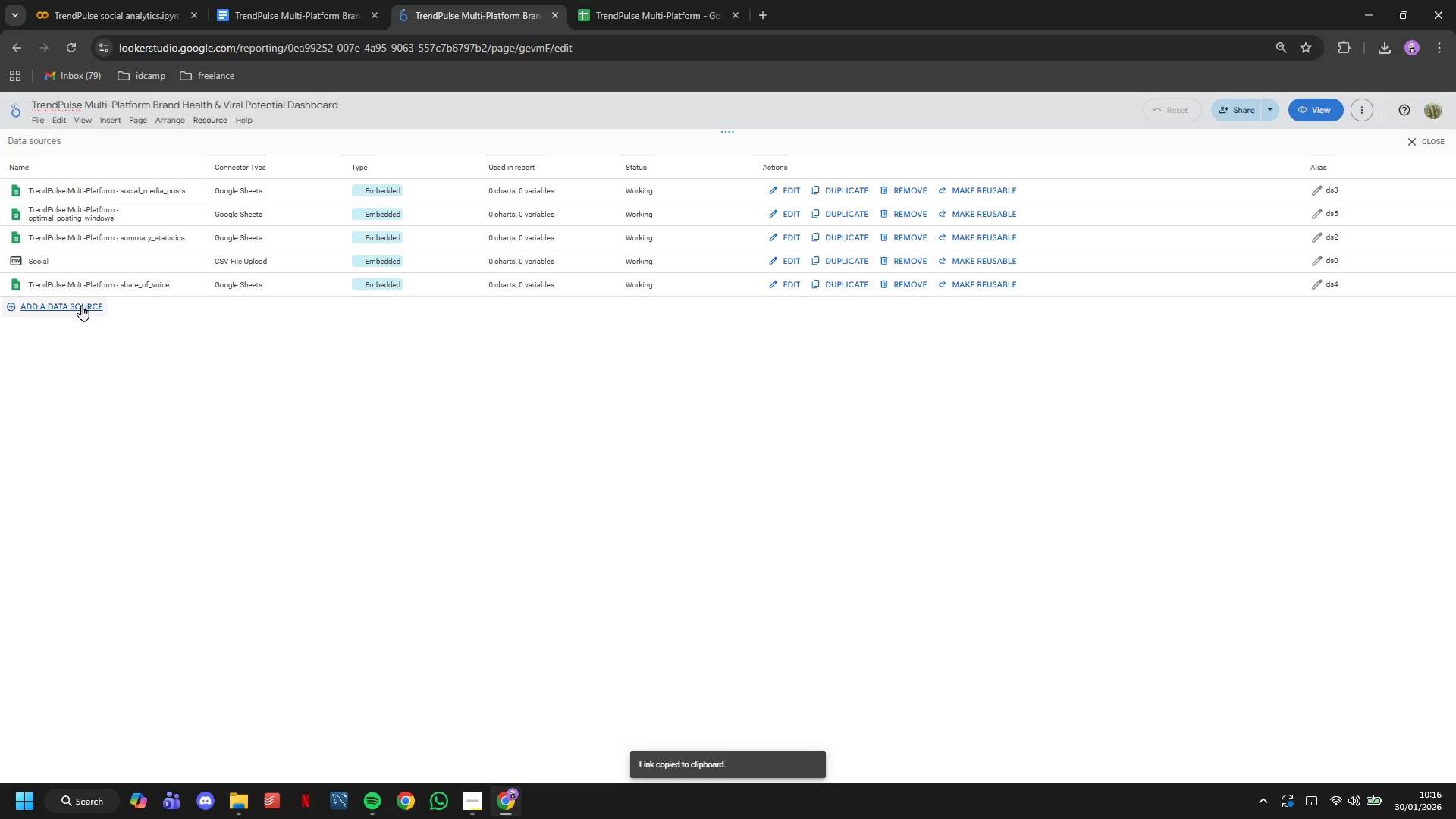 
left_click([81, 305])
 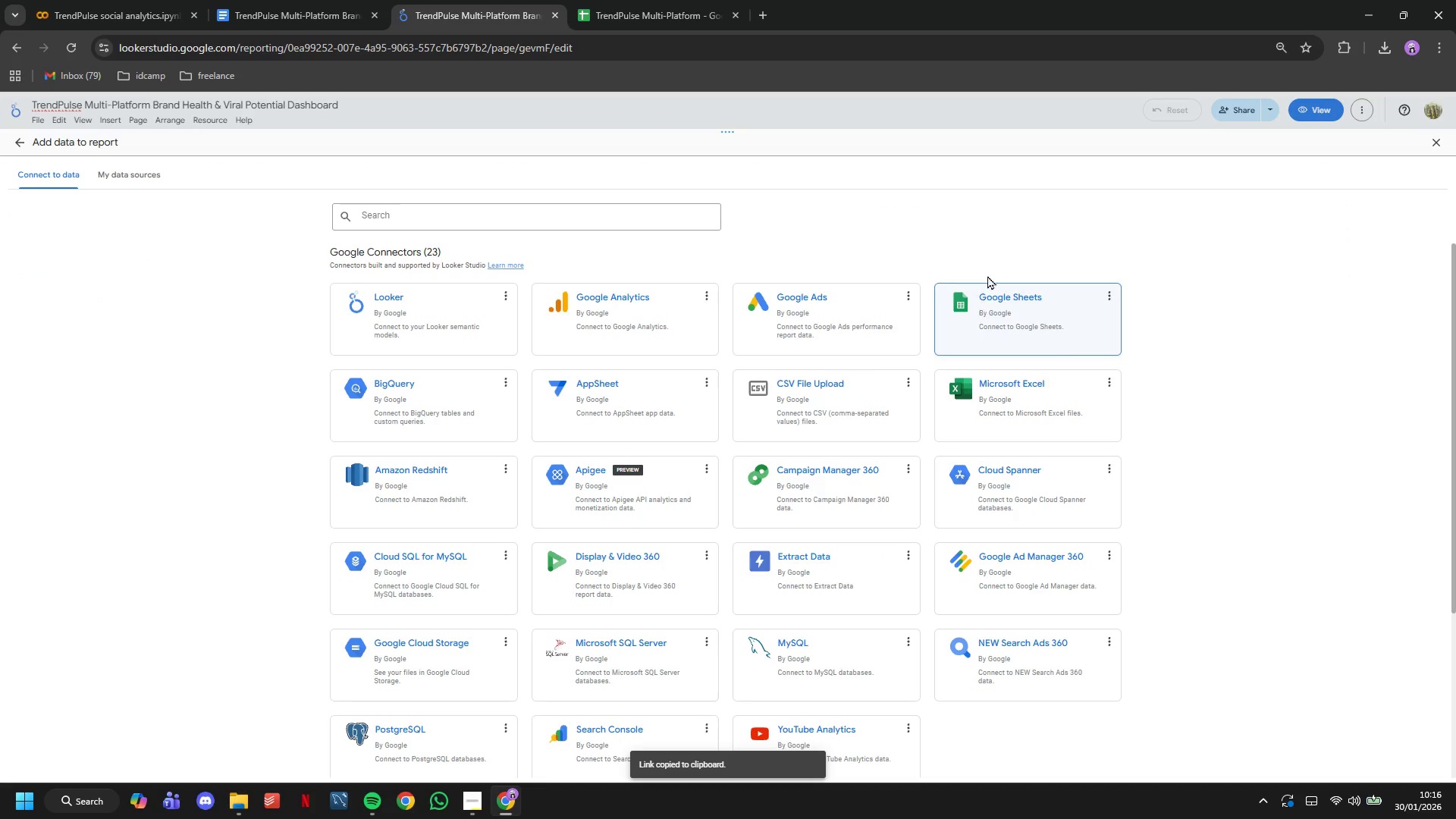 
left_click([1005, 301])
 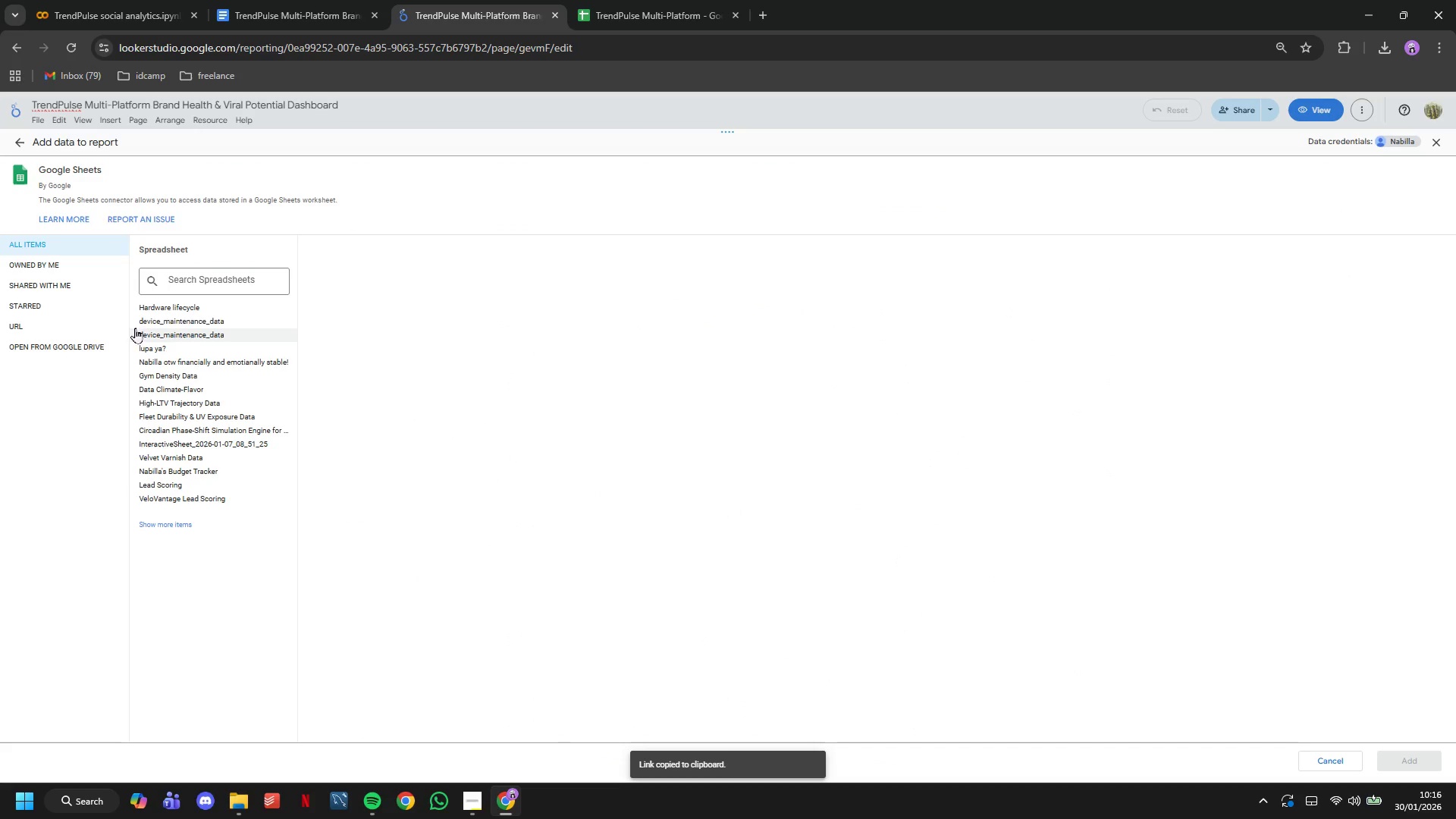 
left_click([62, 326])
 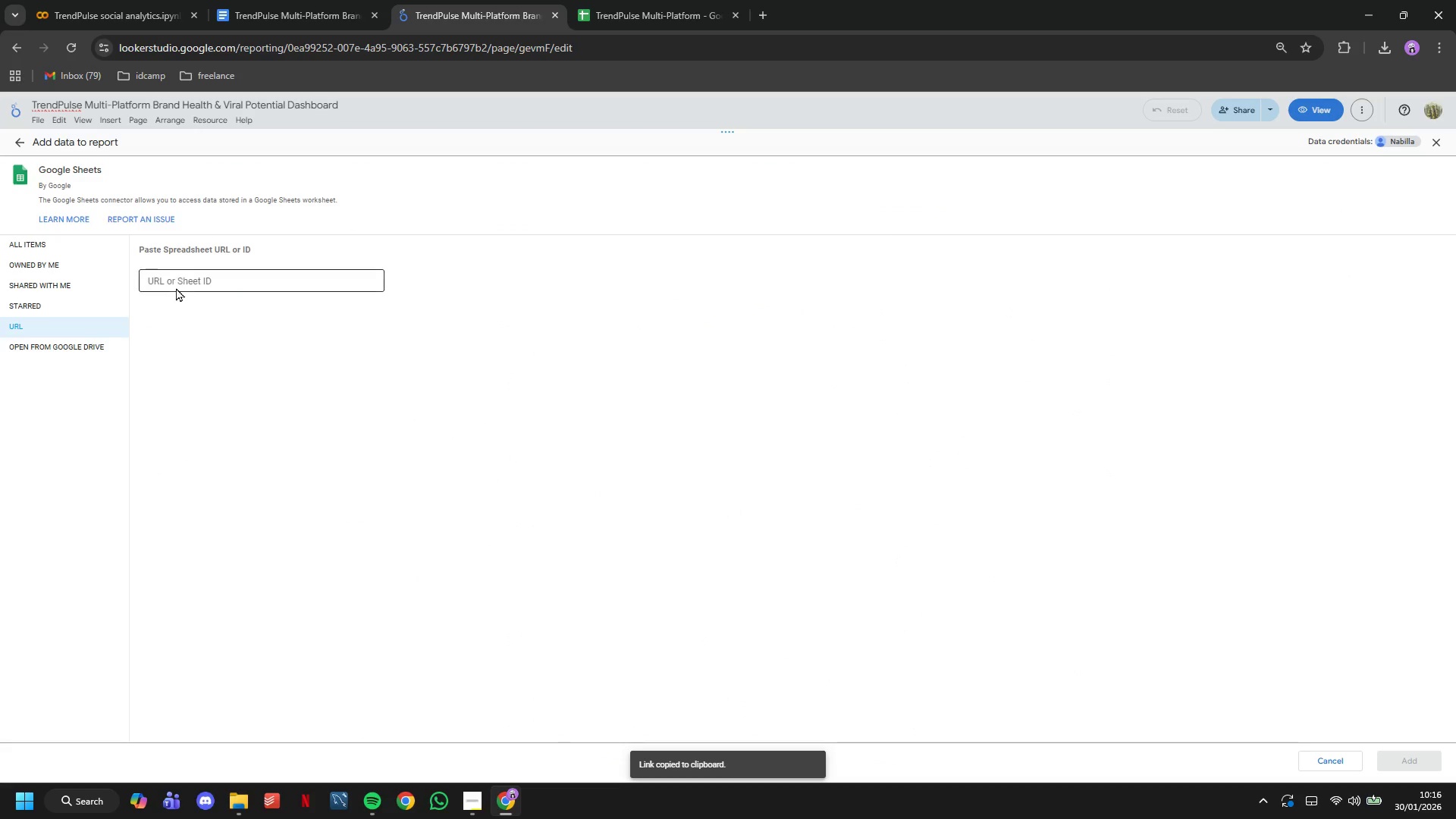 
left_click([177, 285])
 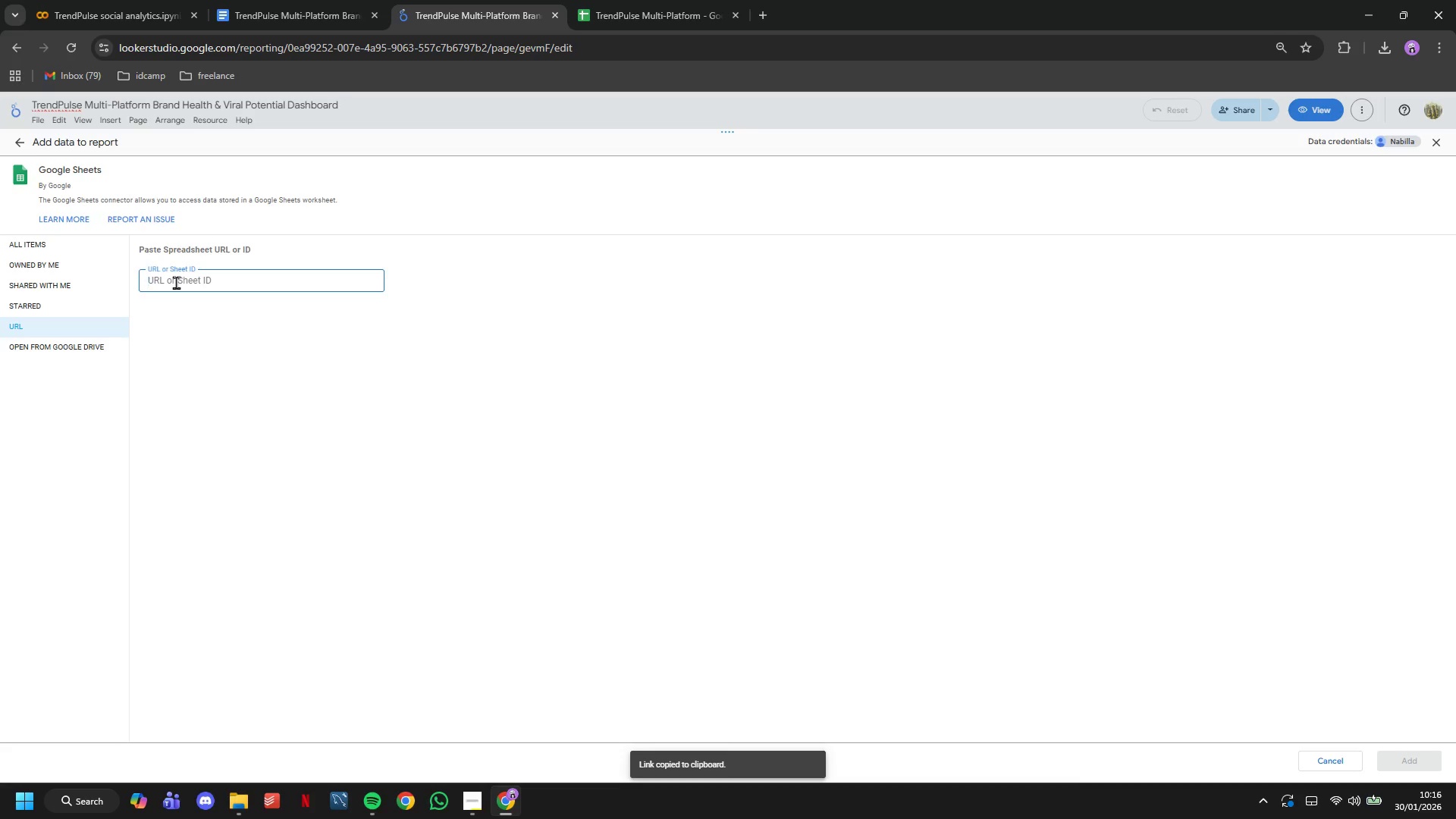 
key(Control+ControlLeft)
 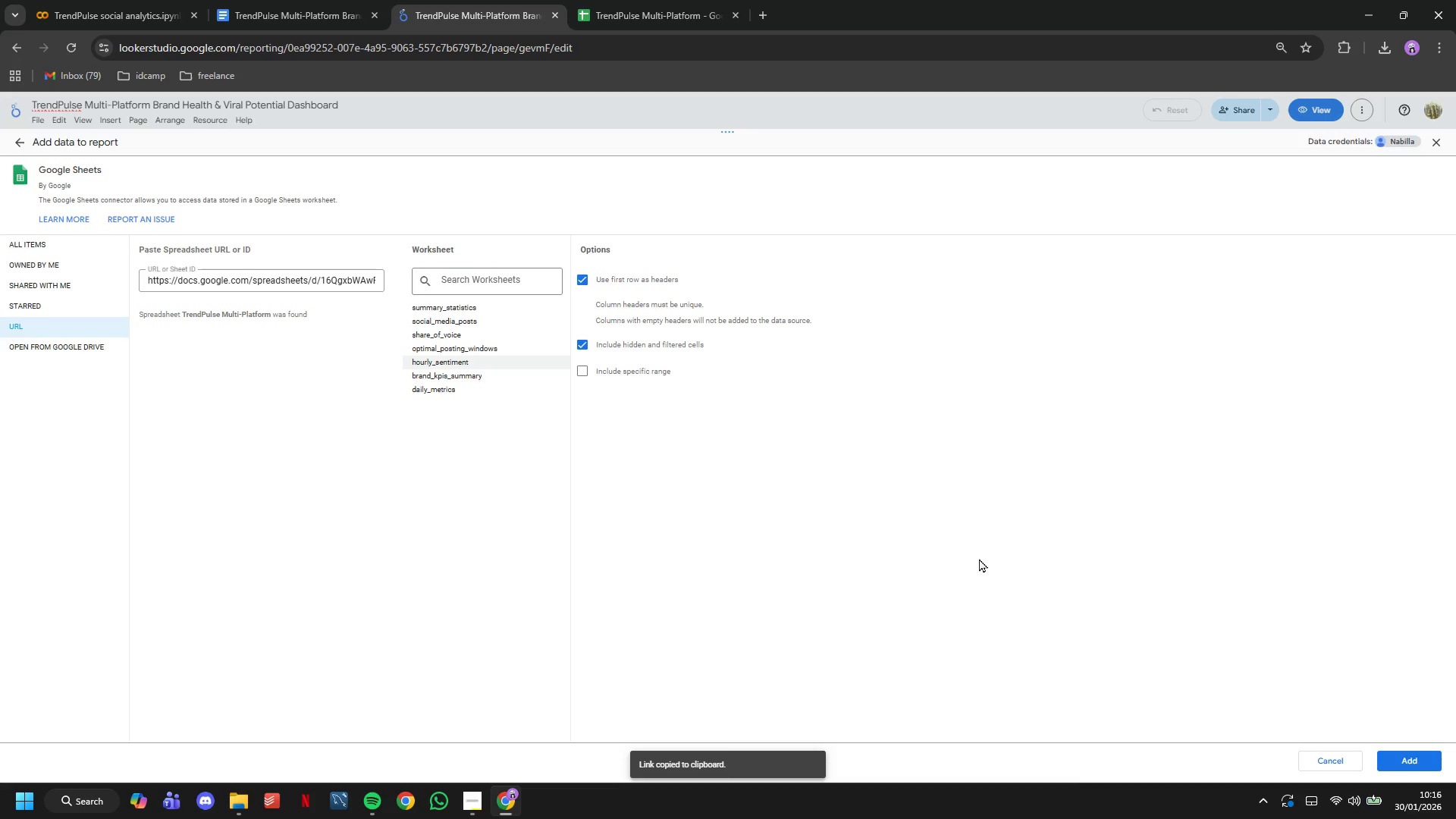 
left_click([1435, 751])
 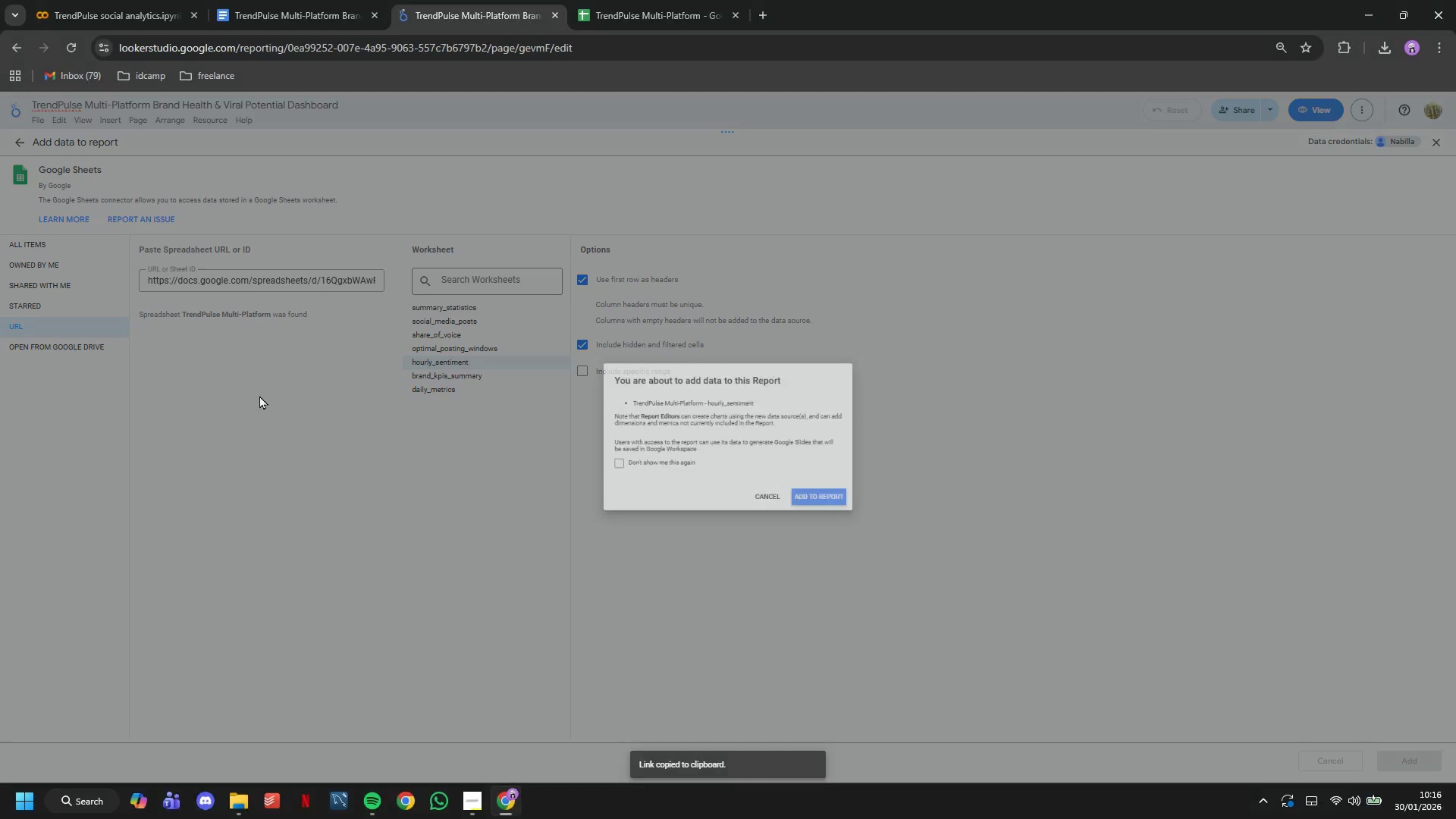 
wait(5.41)
 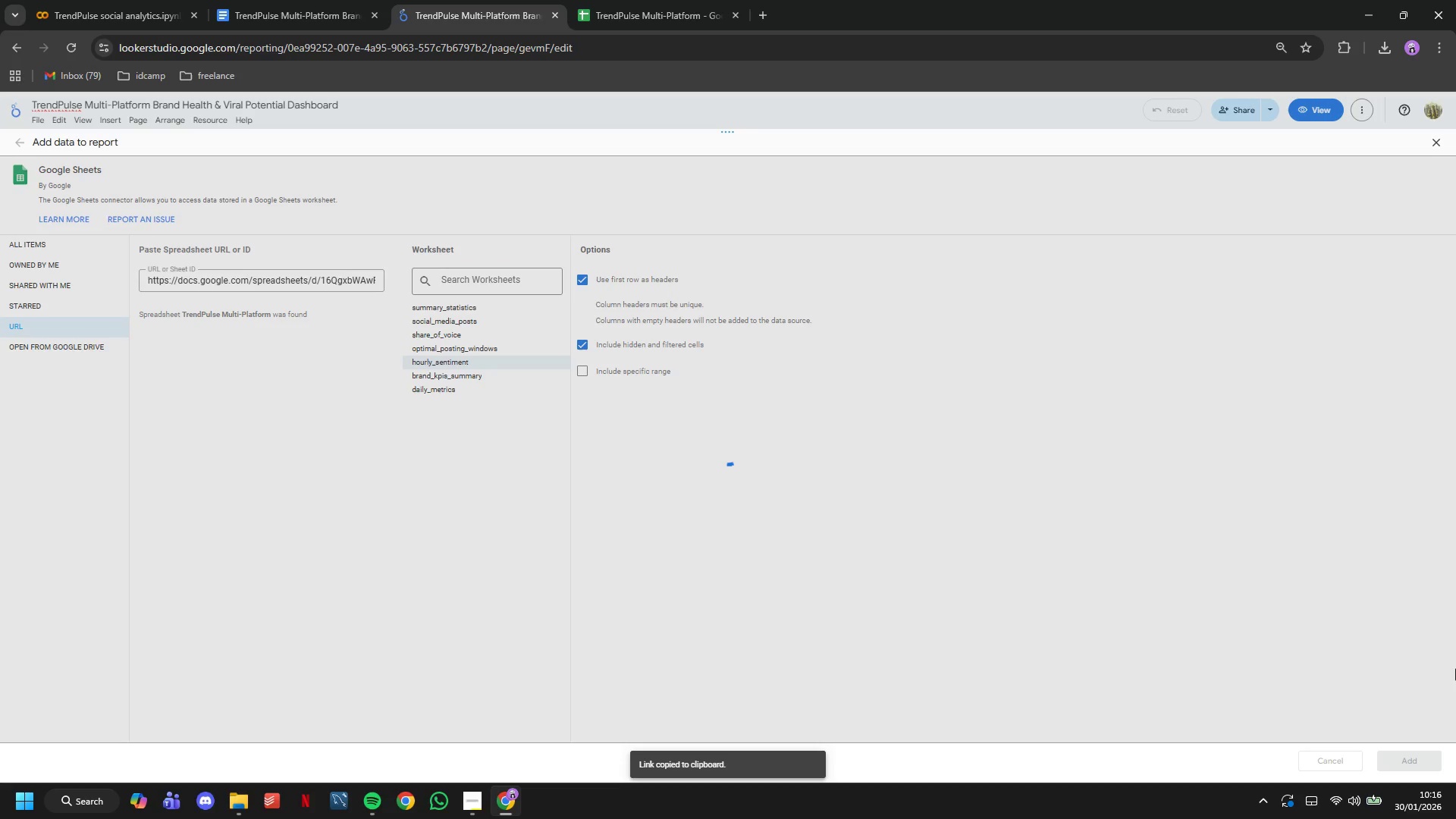 
left_click([815, 505])
 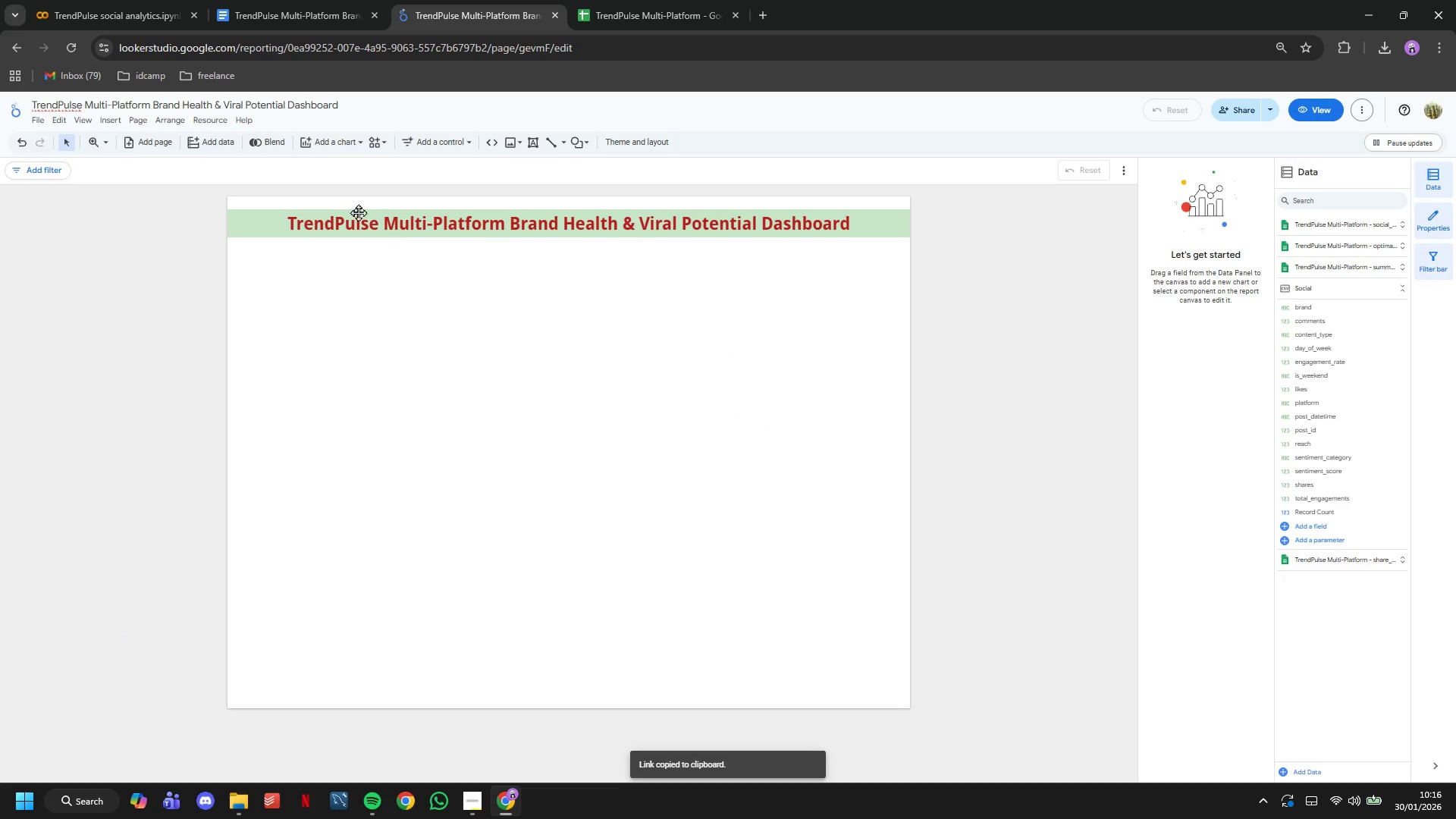 
left_click([196, 126])
 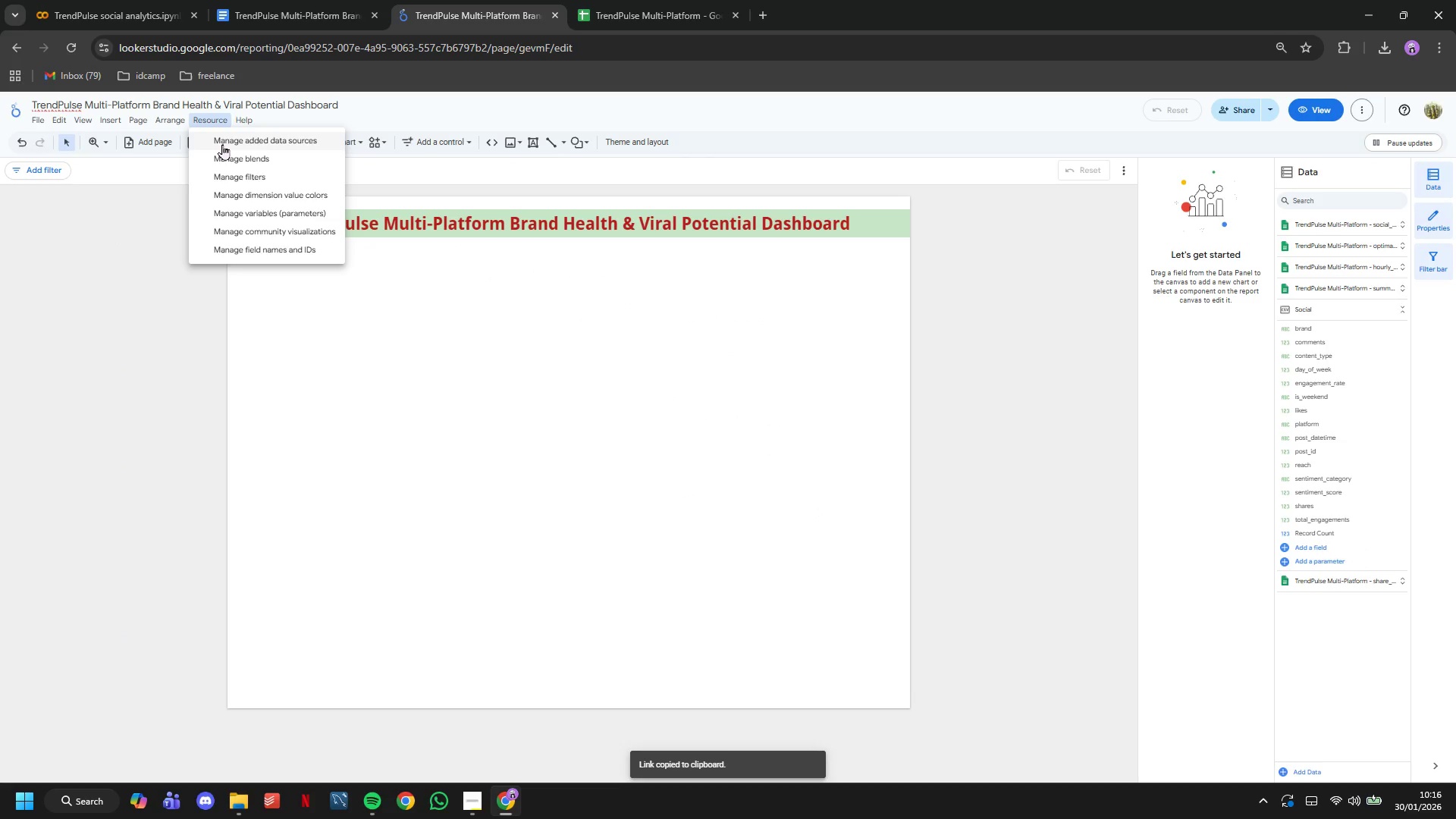 
left_click([222, 144])
 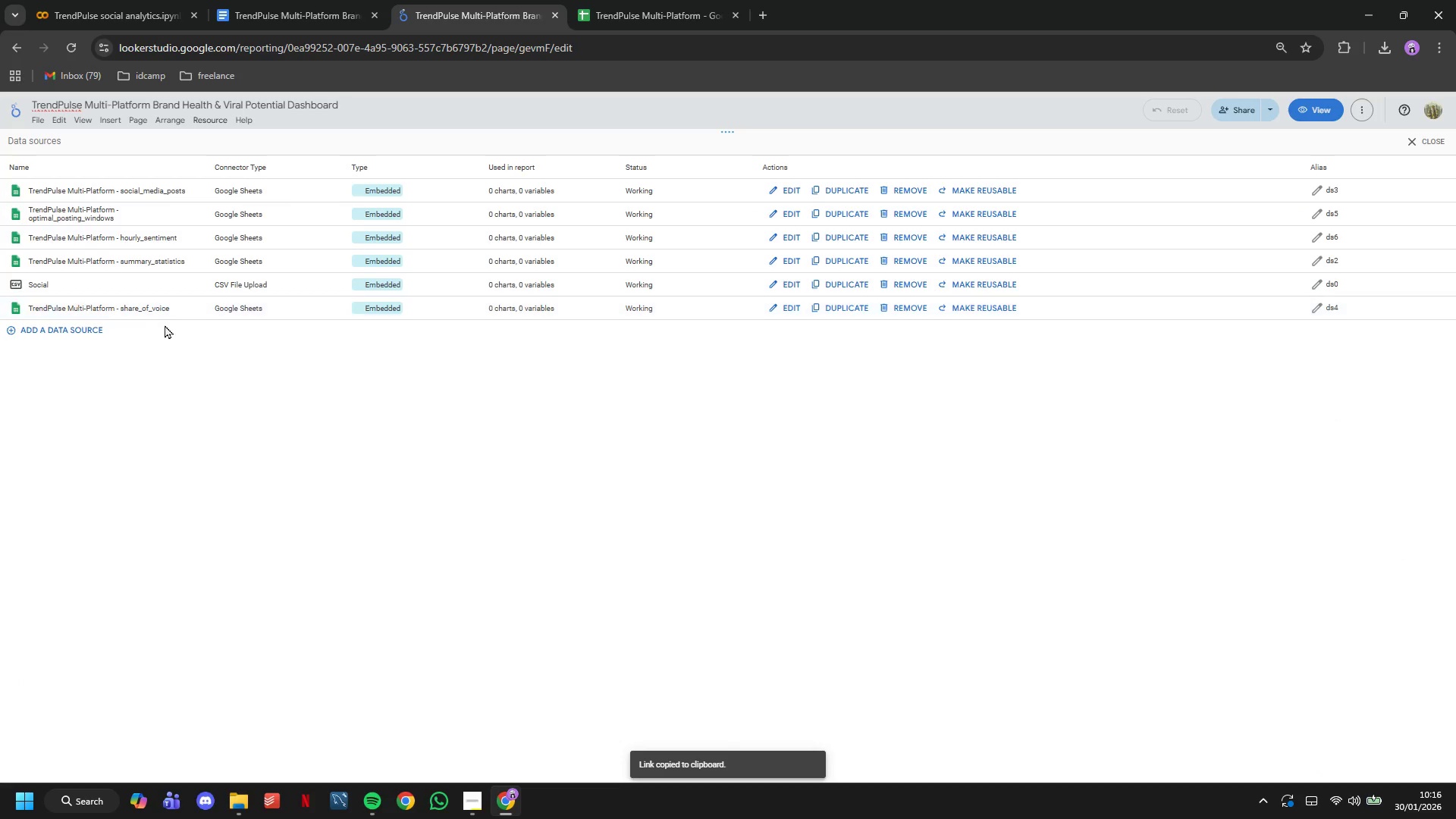 
left_click([100, 322])
 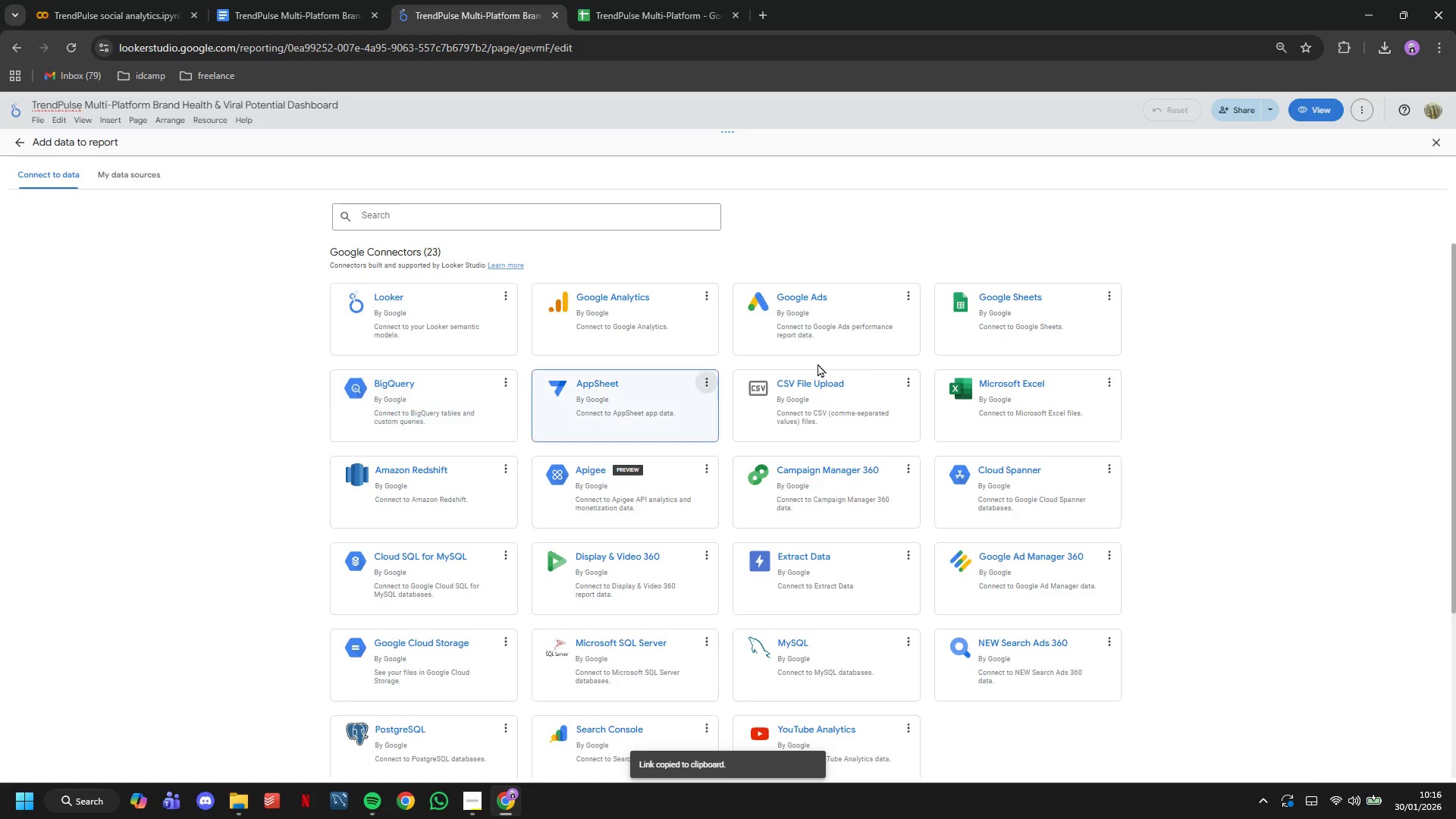 
left_click([995, 322])
 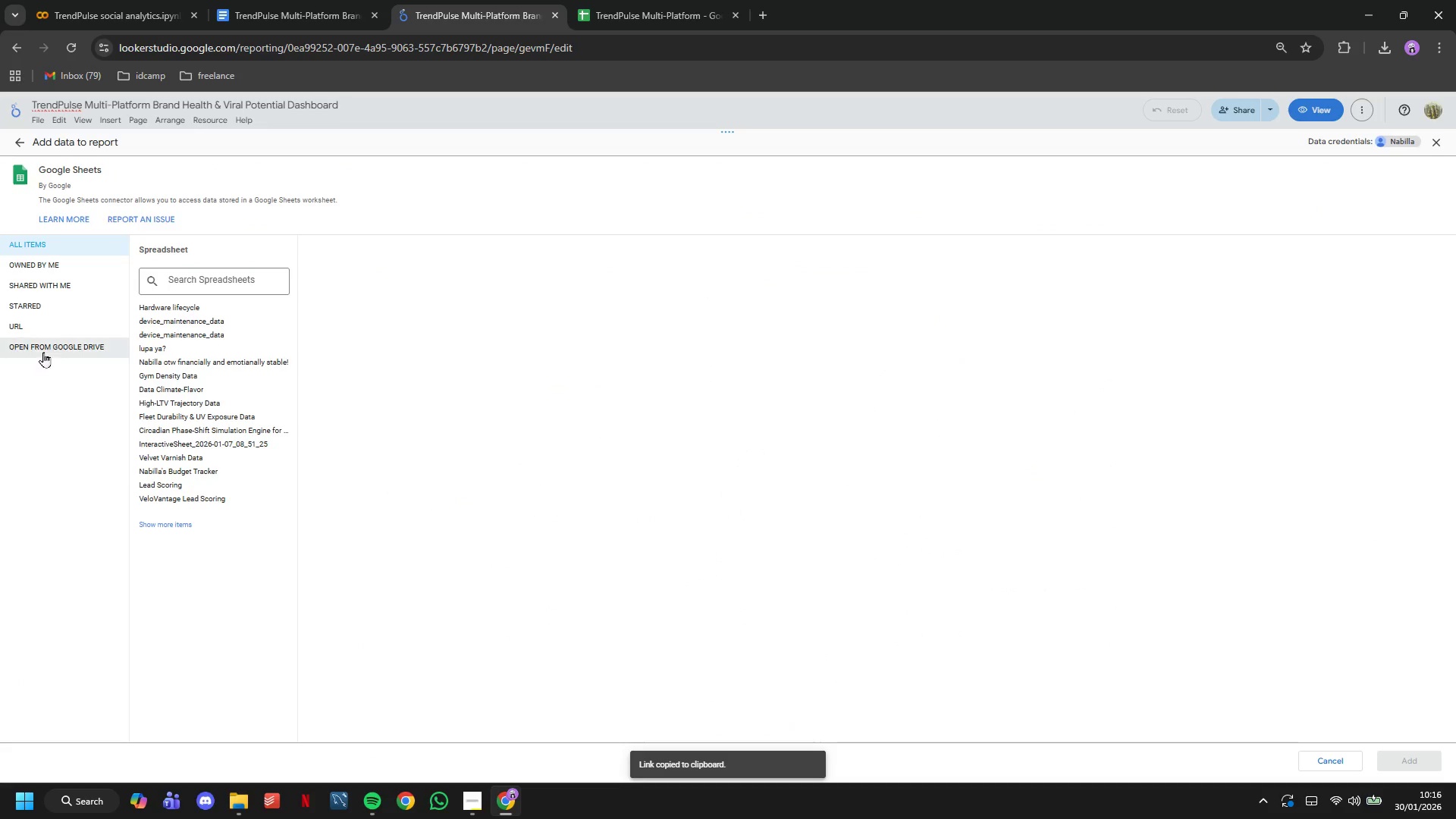 
left_click([38, 330])
 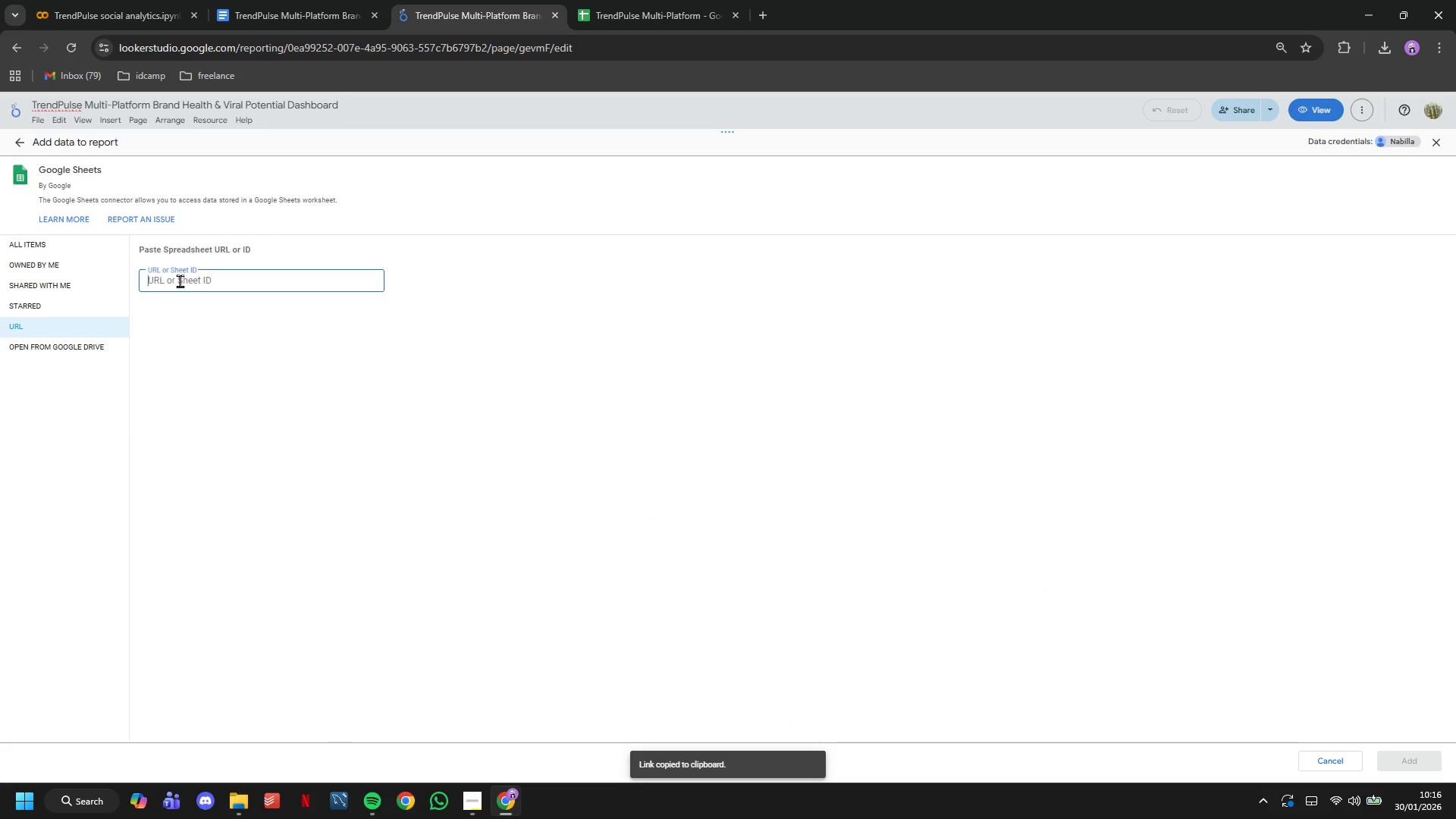 
key(Control+V)
 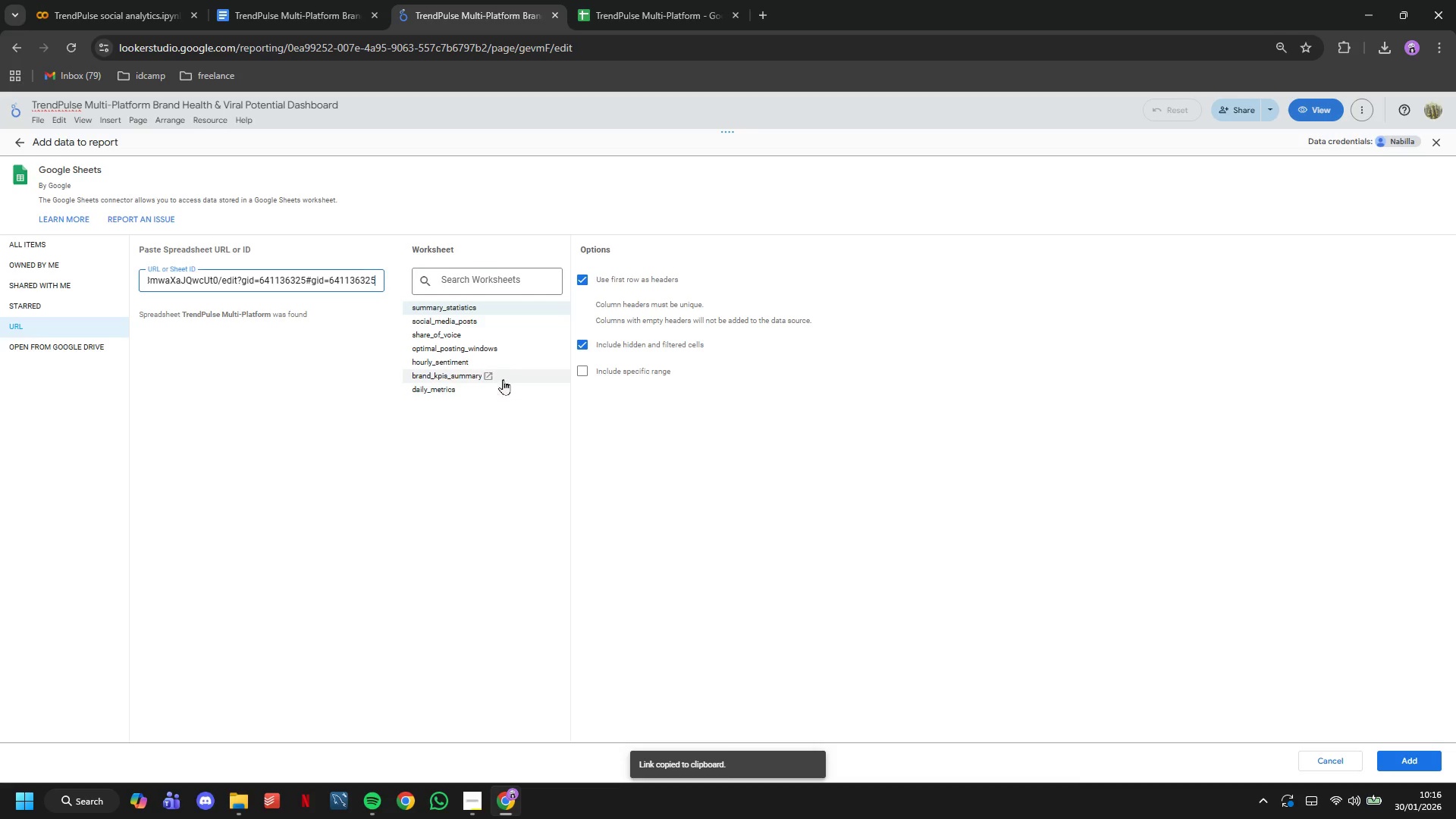 
left_click([510, 371])
 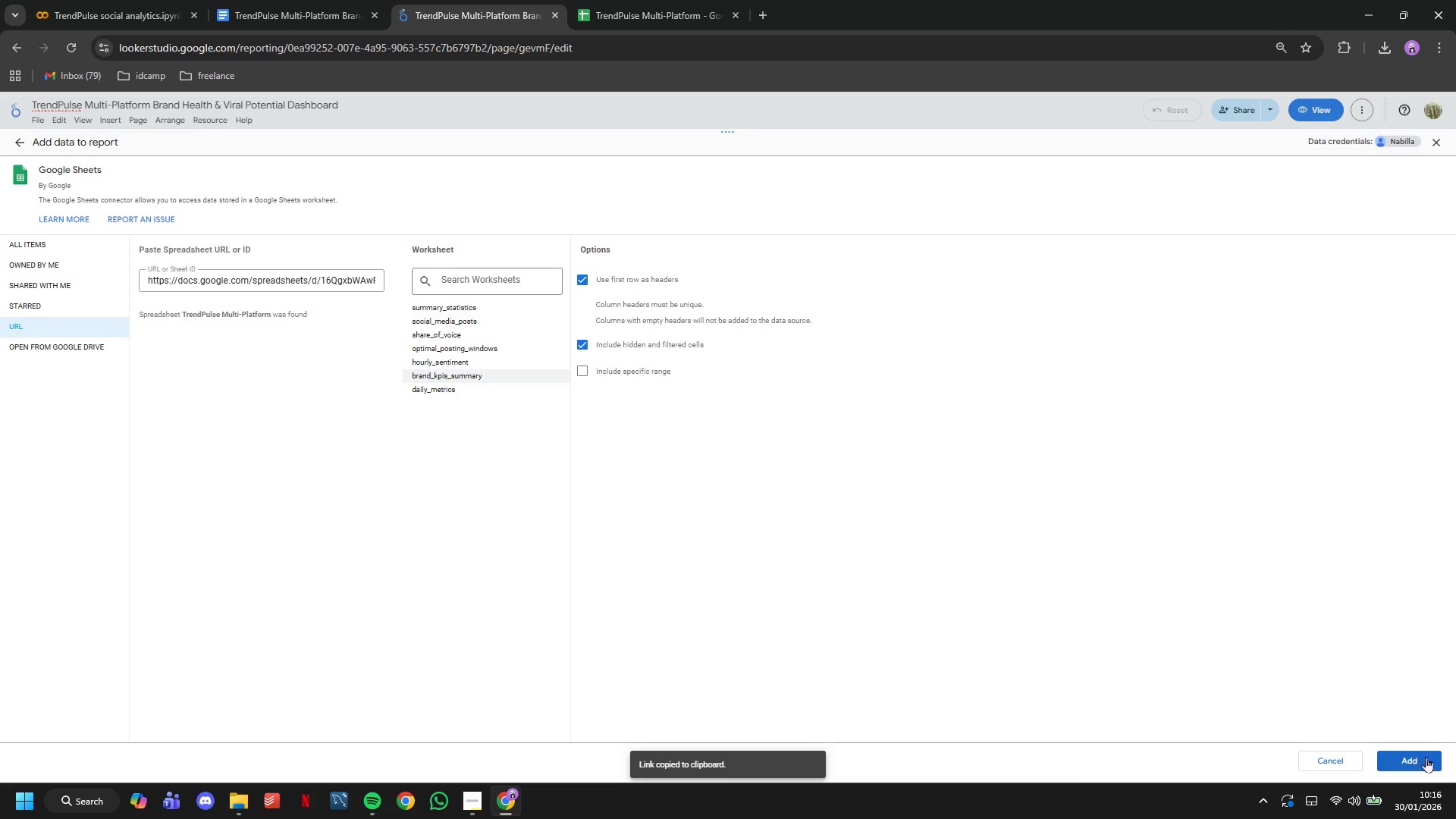 
left_click([1432, 760])
 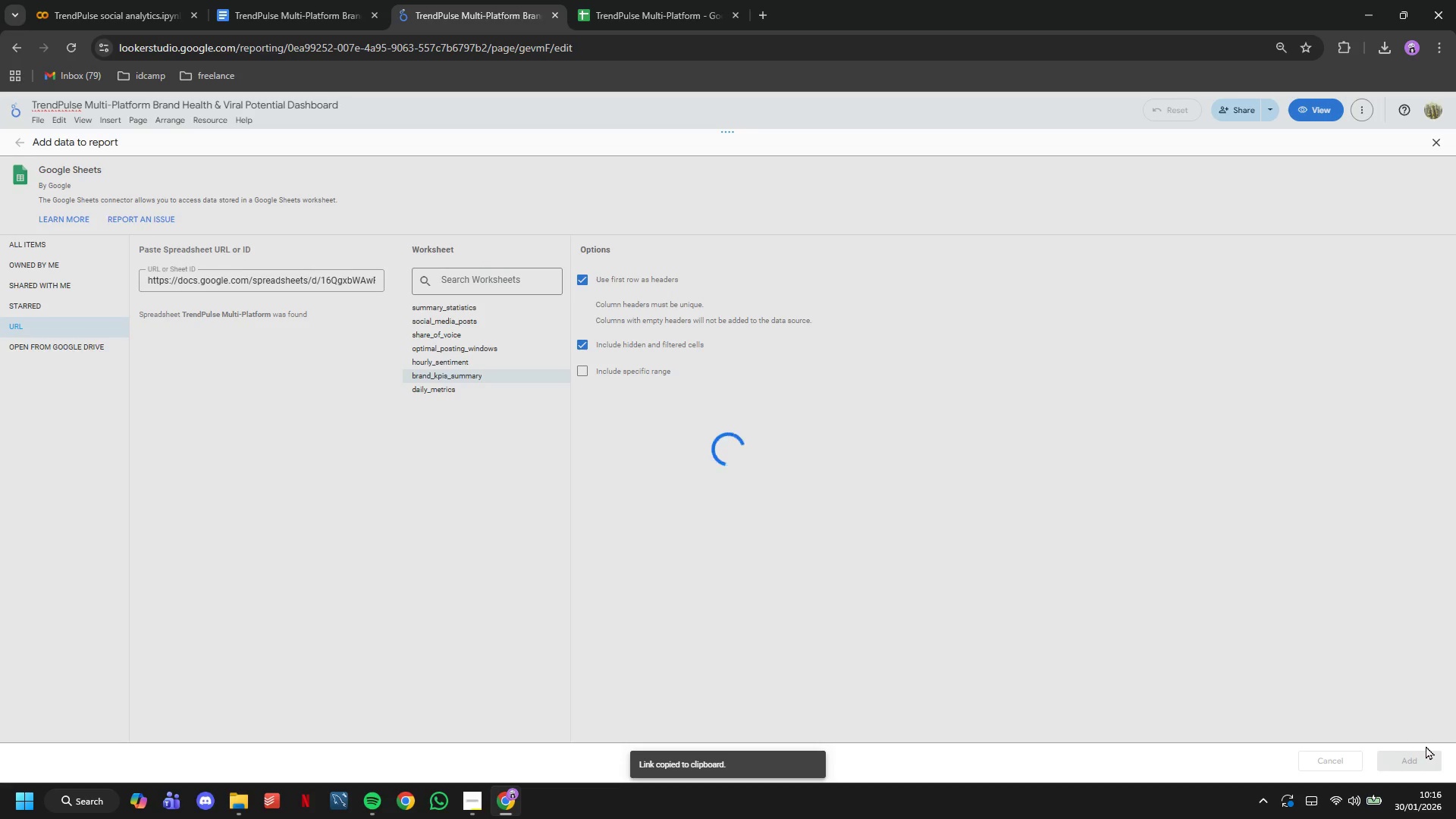 
wait(6.69)
 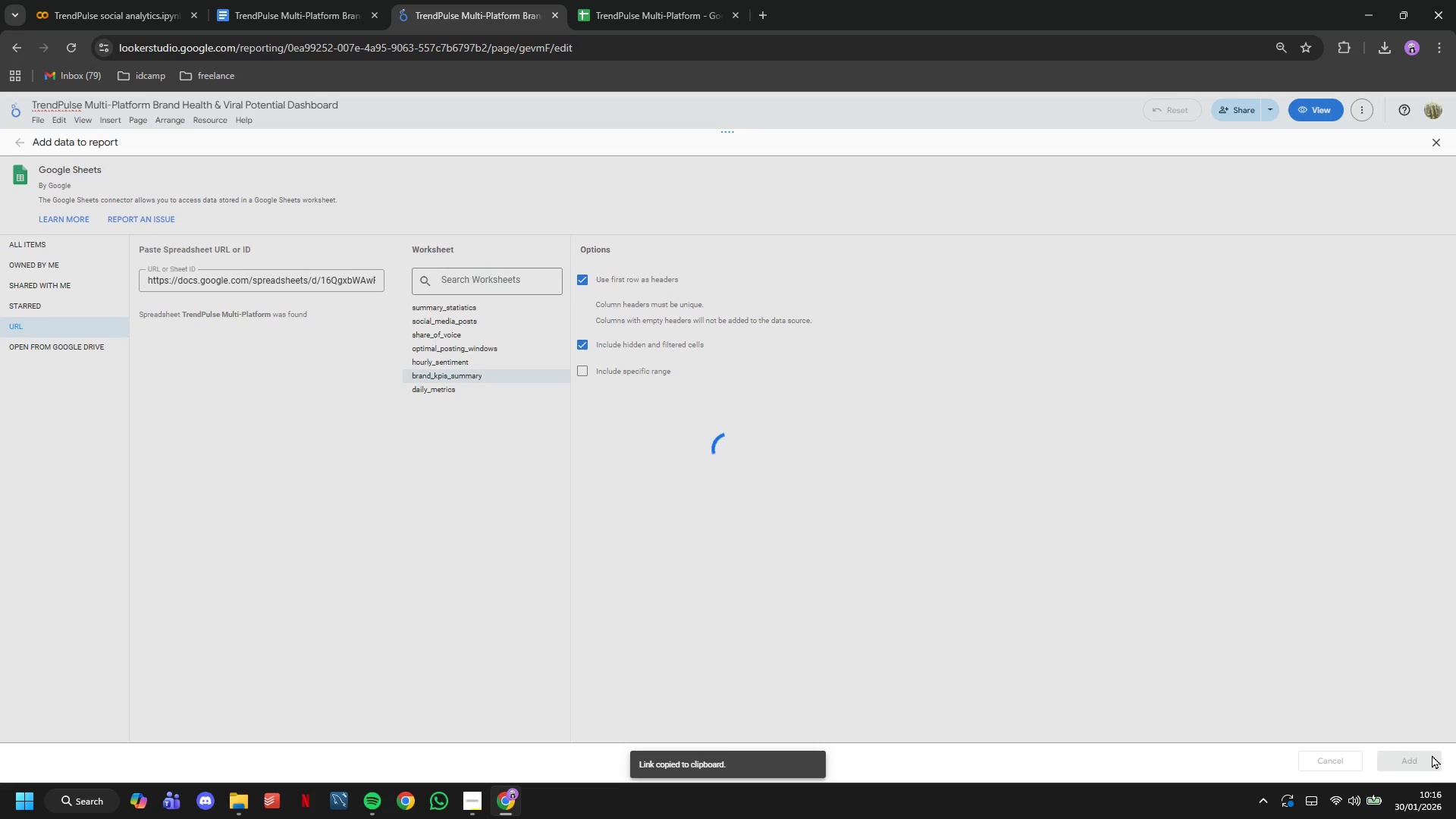 
left_click([828, 514])
 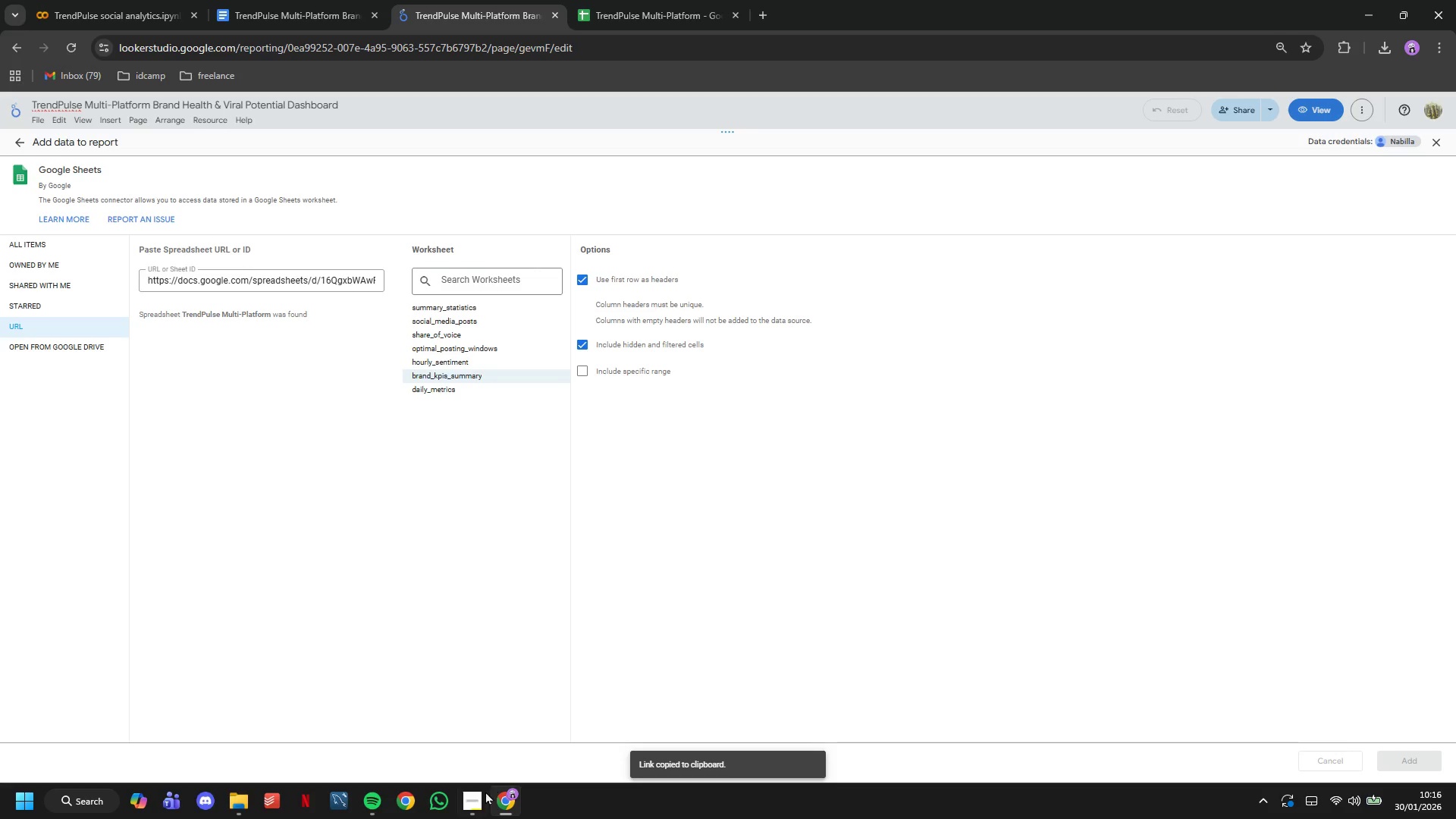 
left_click([471, 802])